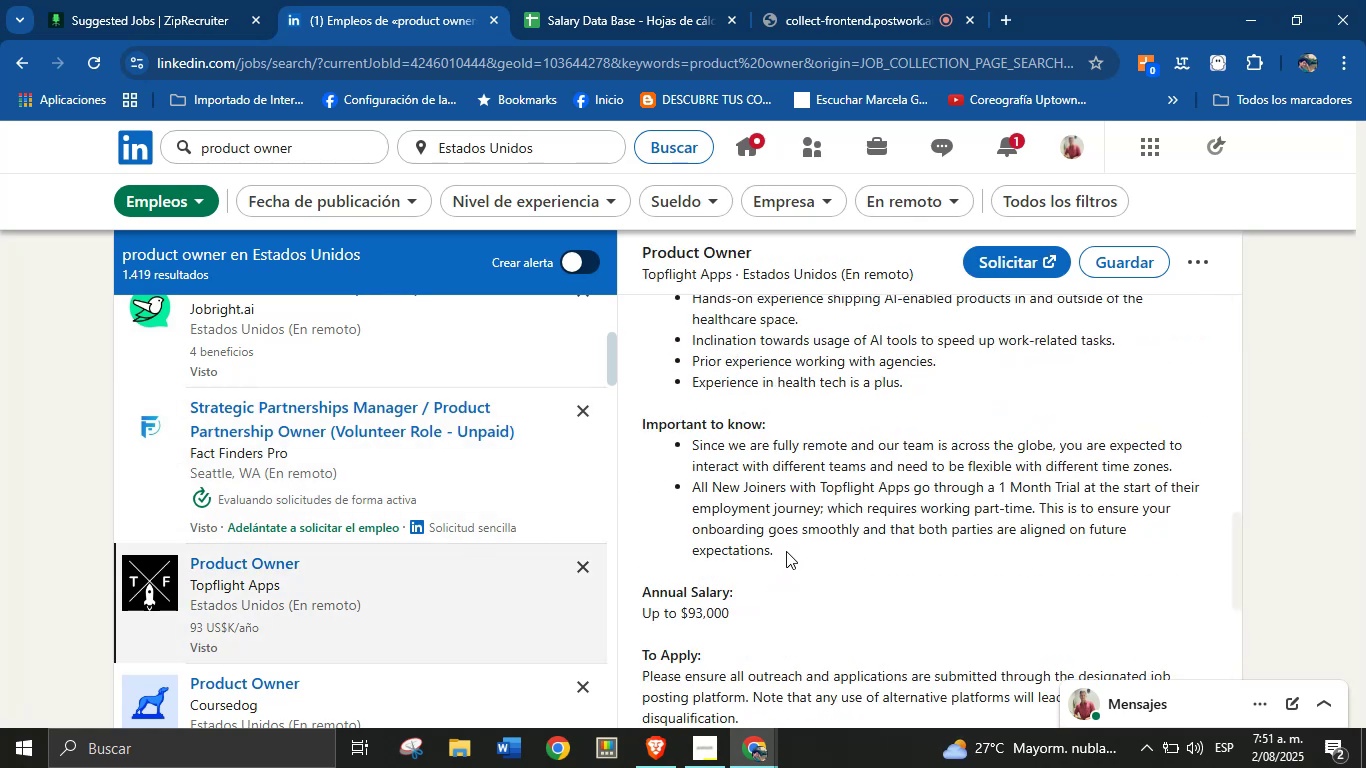 
scroll: coordinate [763, 532], scroll_direction: up, amount: 17.0
 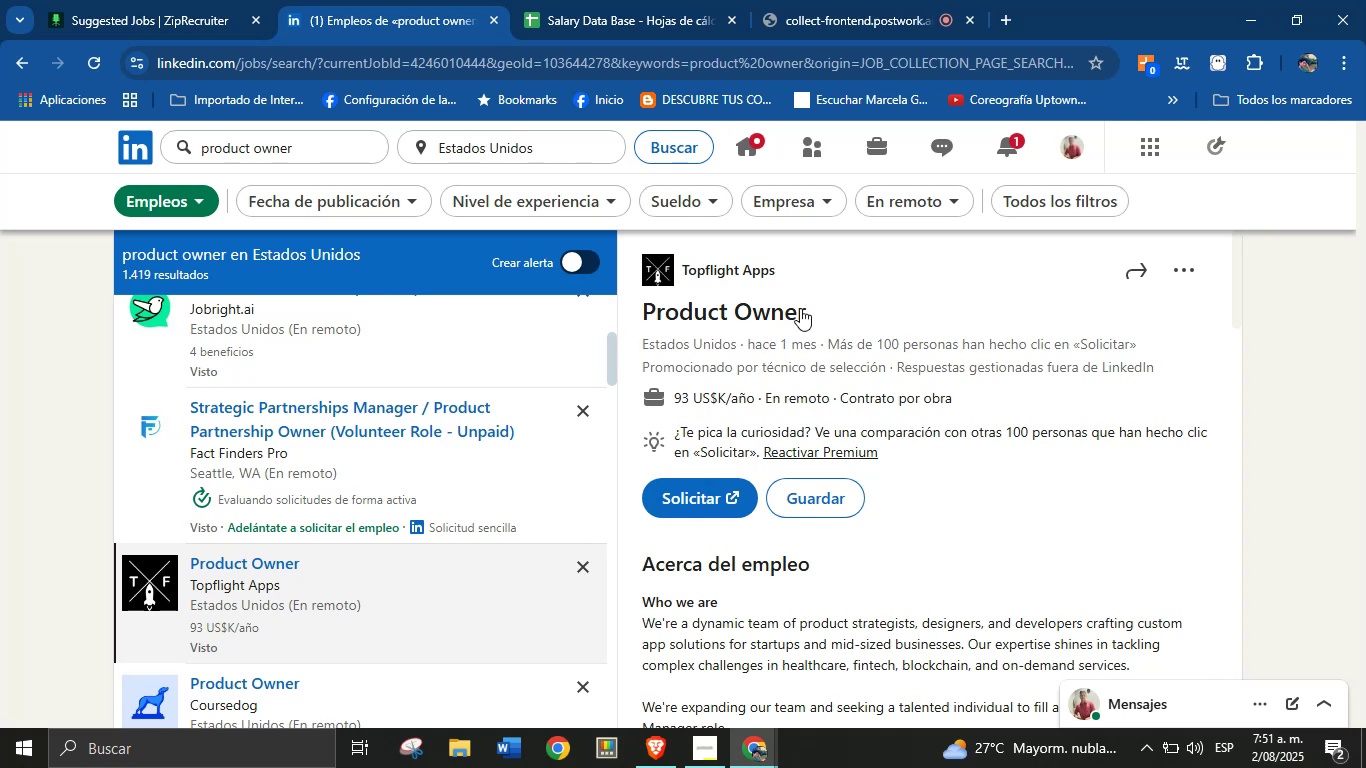 
left_click_drag(start_coordinate=[788, 274], to_coordinate=[684, 275])
 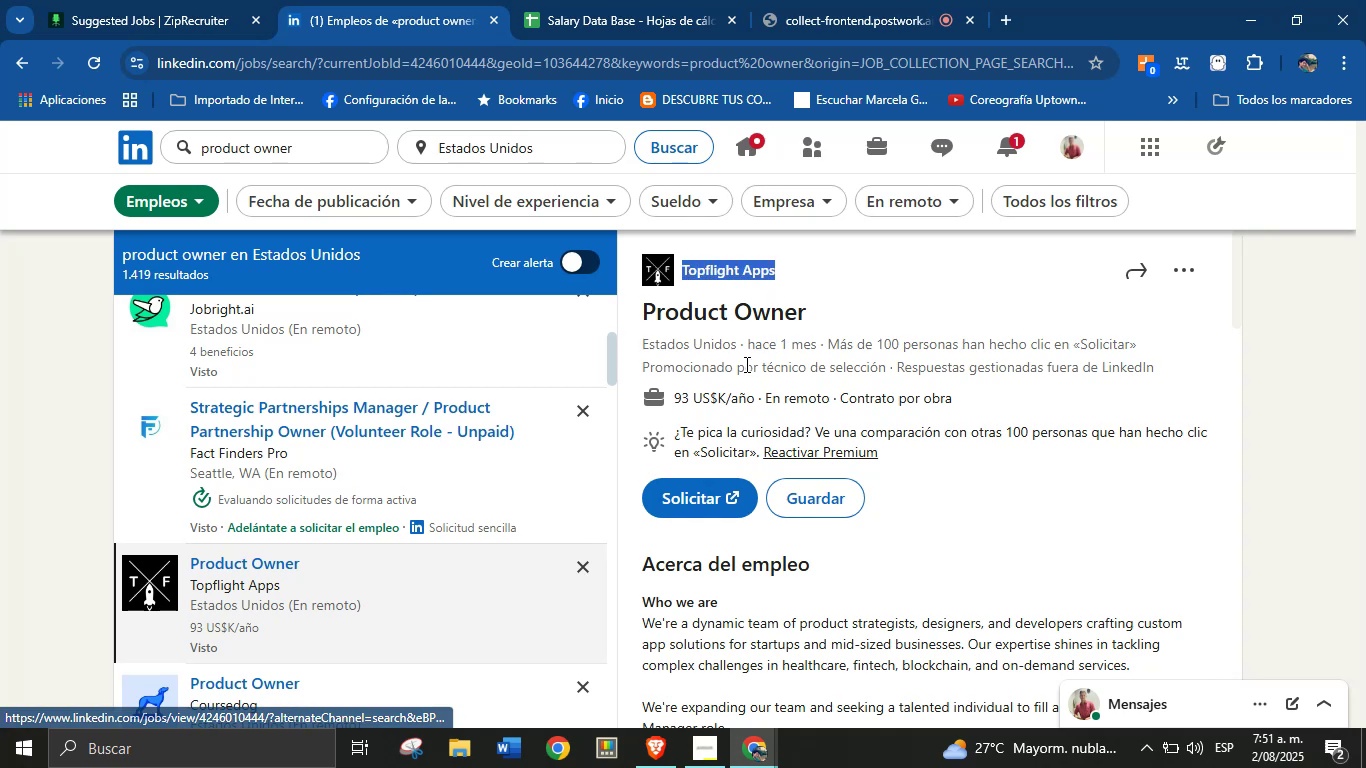 
key(Control+C)
 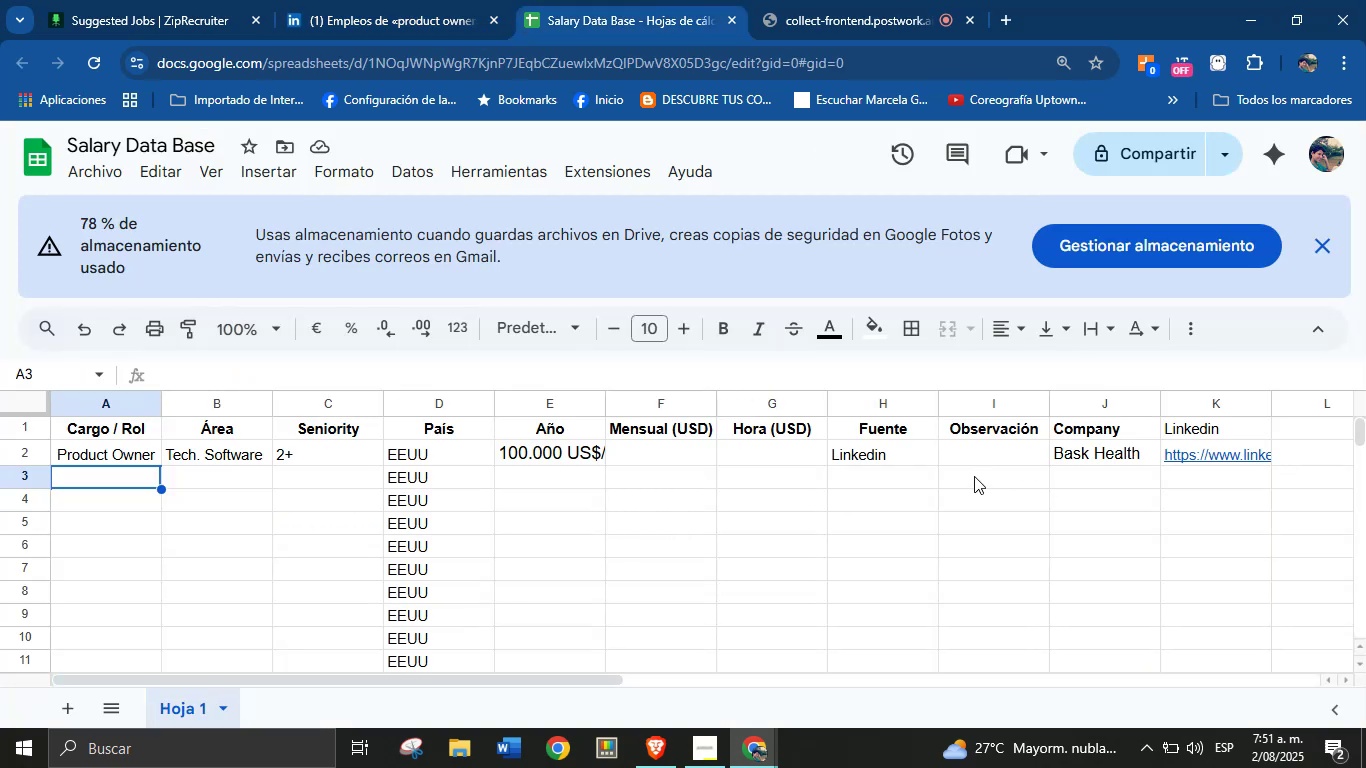 
left_click([1070, 474])
 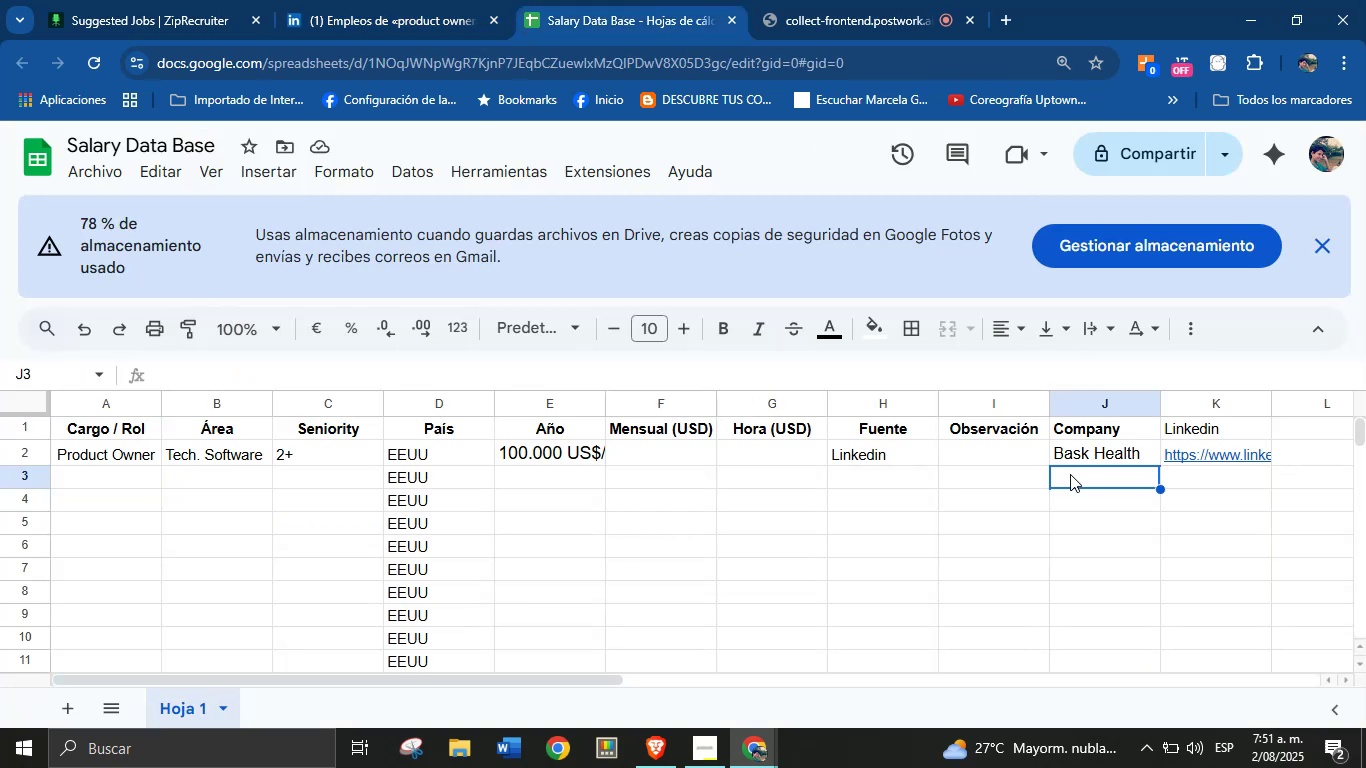 
key(Control+V)
 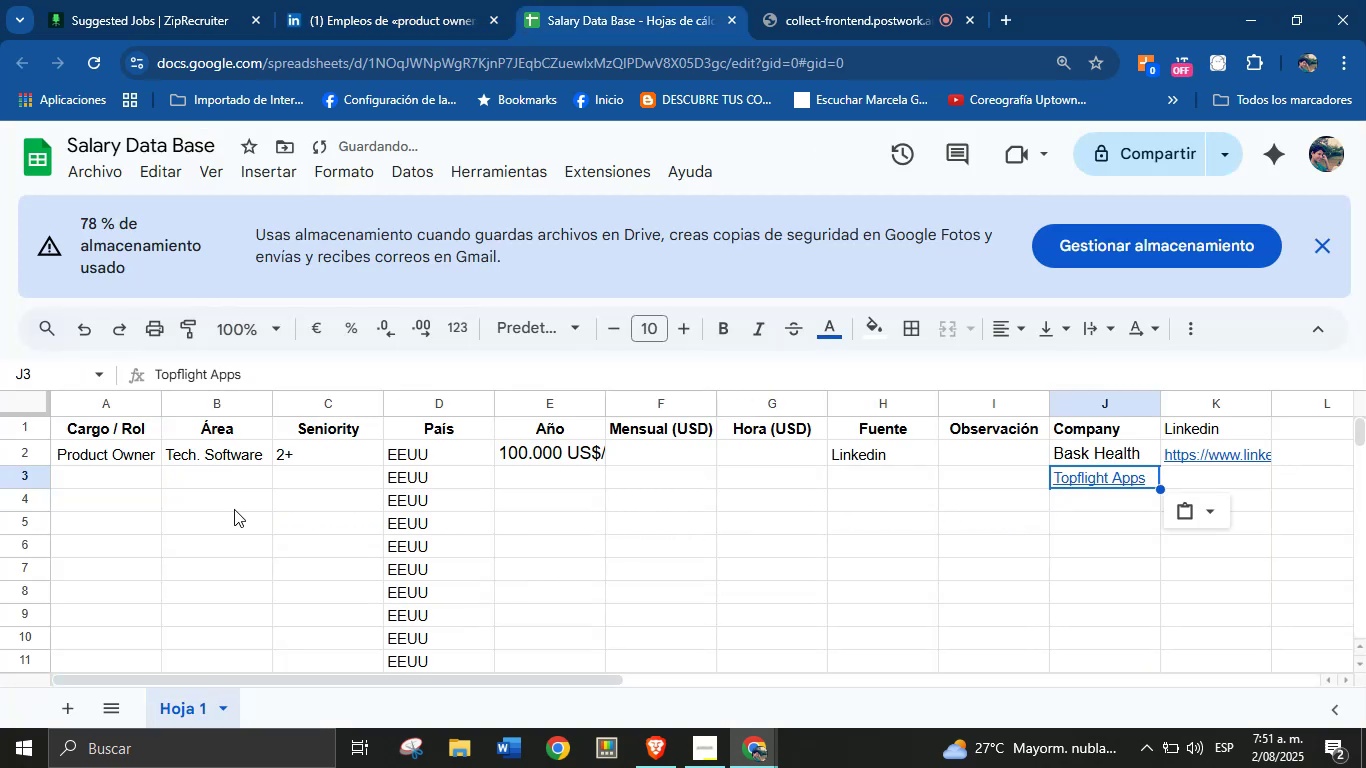 
left_click([125, 491])
 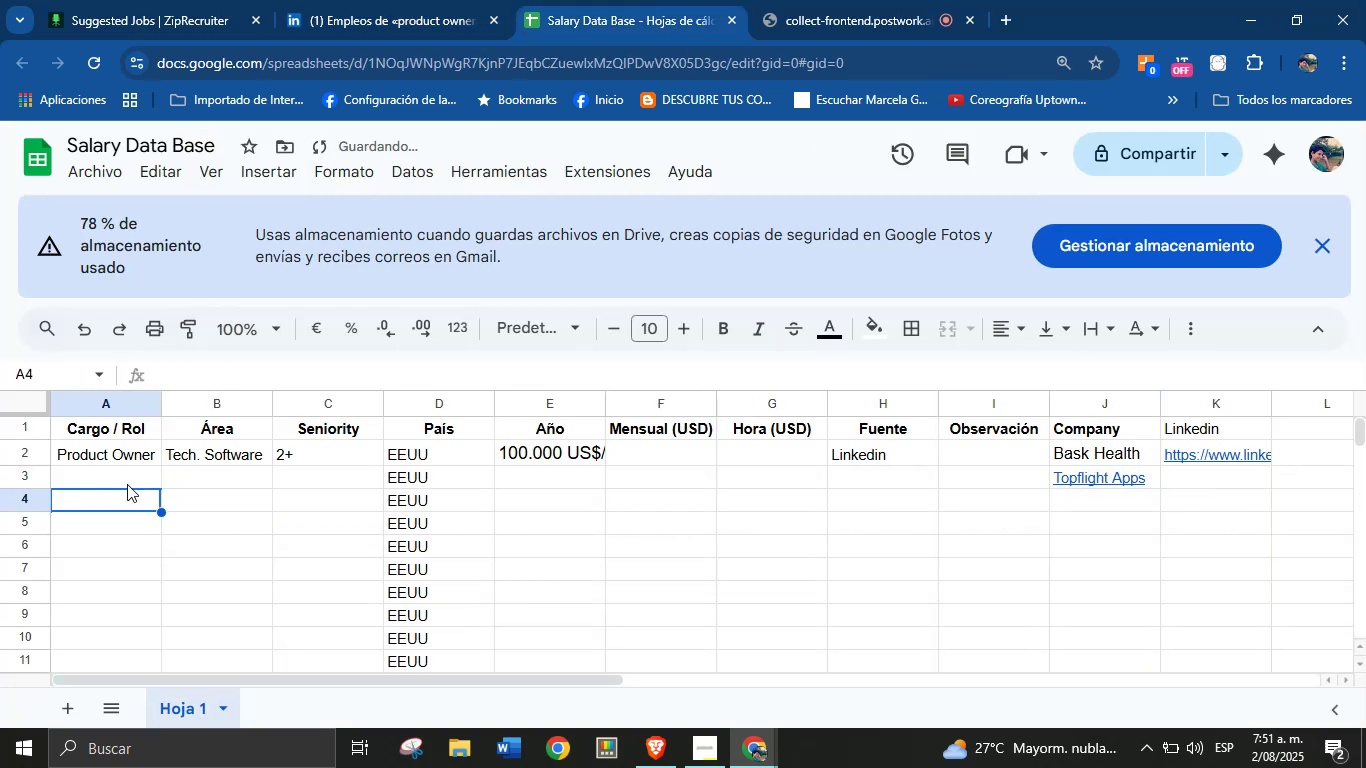 
left_click([127, 484])
 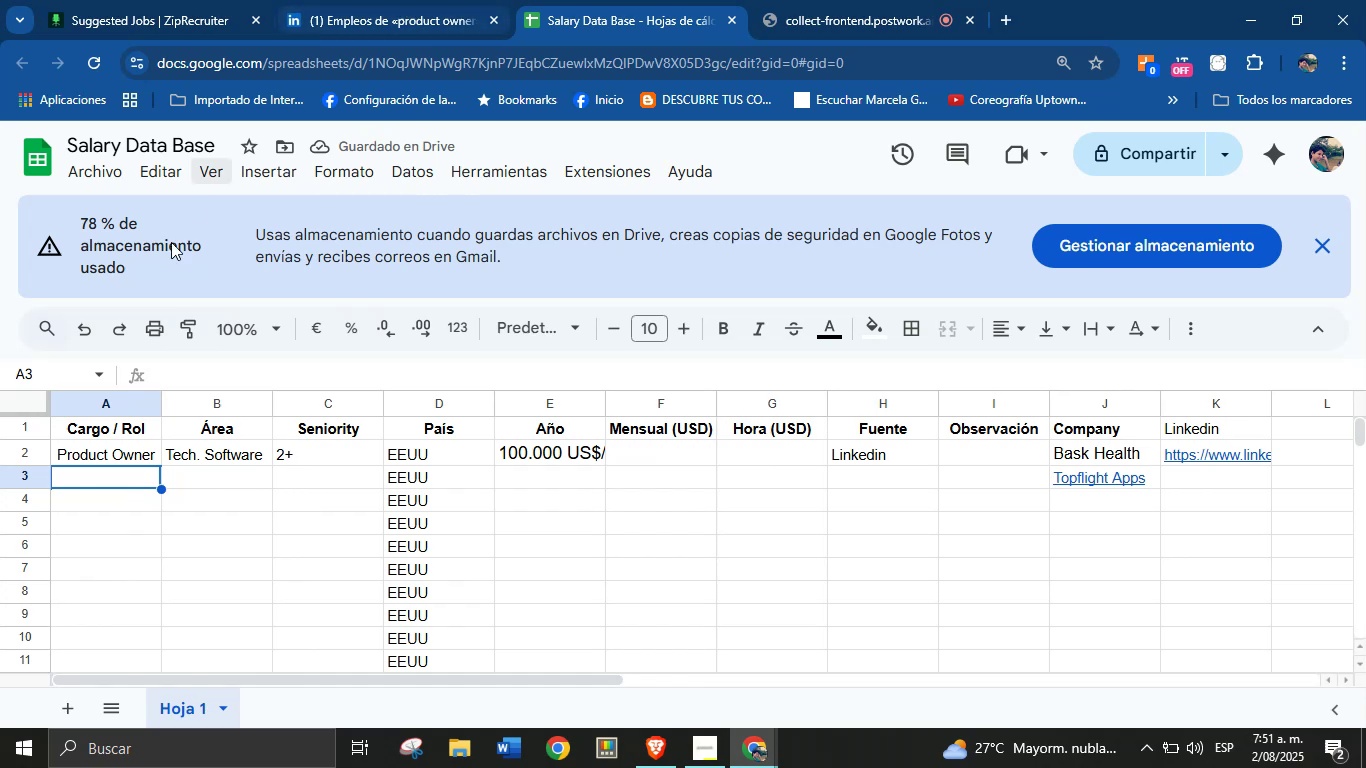 
left_click([128, 450])
 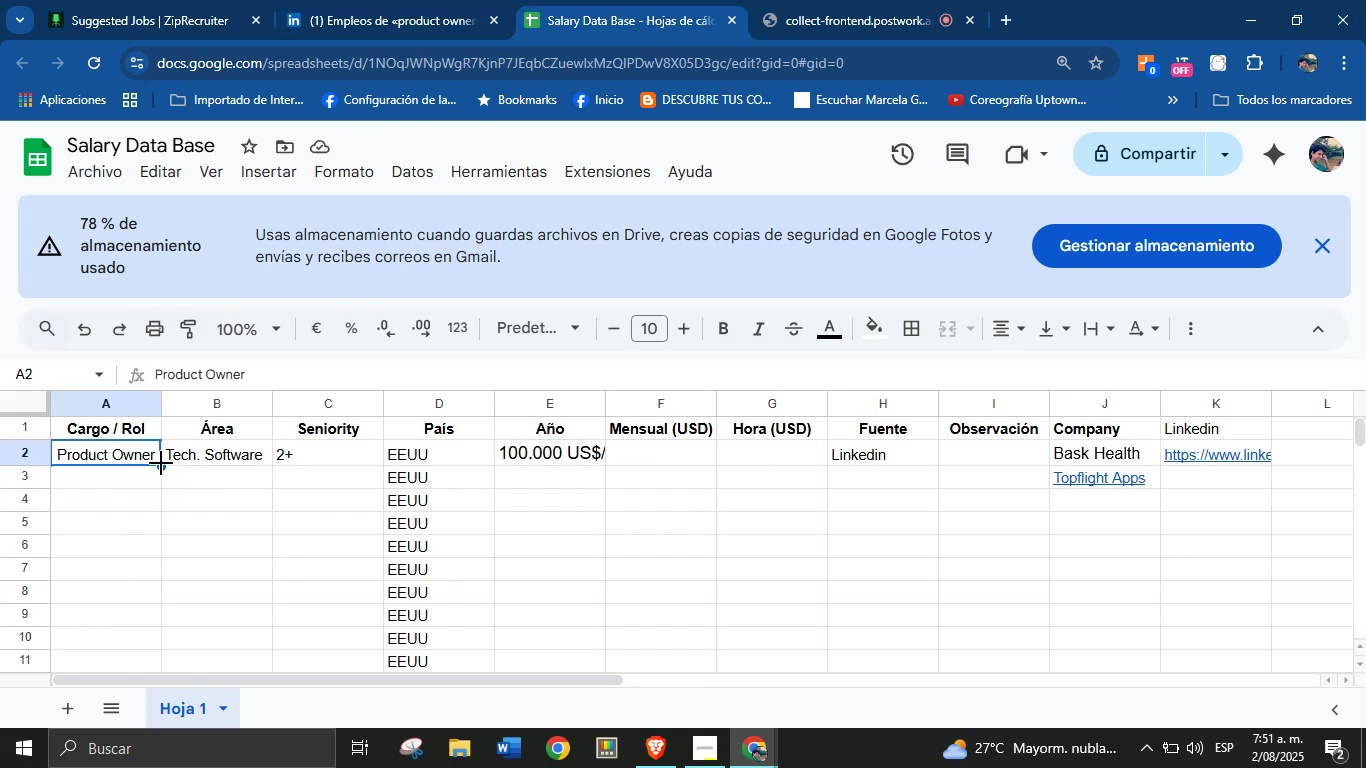 
left_click_drag(start_coordinate=[161, 468], to_coordinate=[152, 711])
 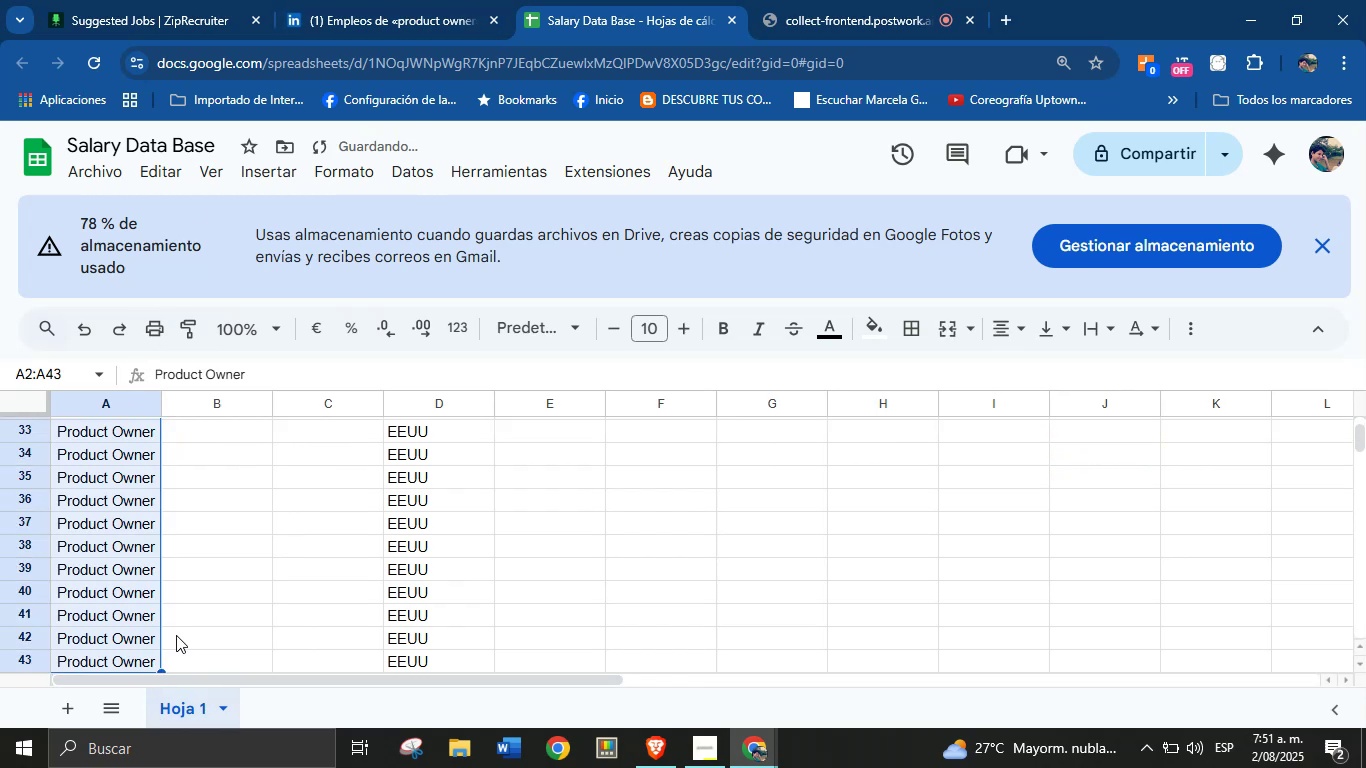 
scroll: coordinate [185, 573], scroll_direction: up, amount: 13.0
 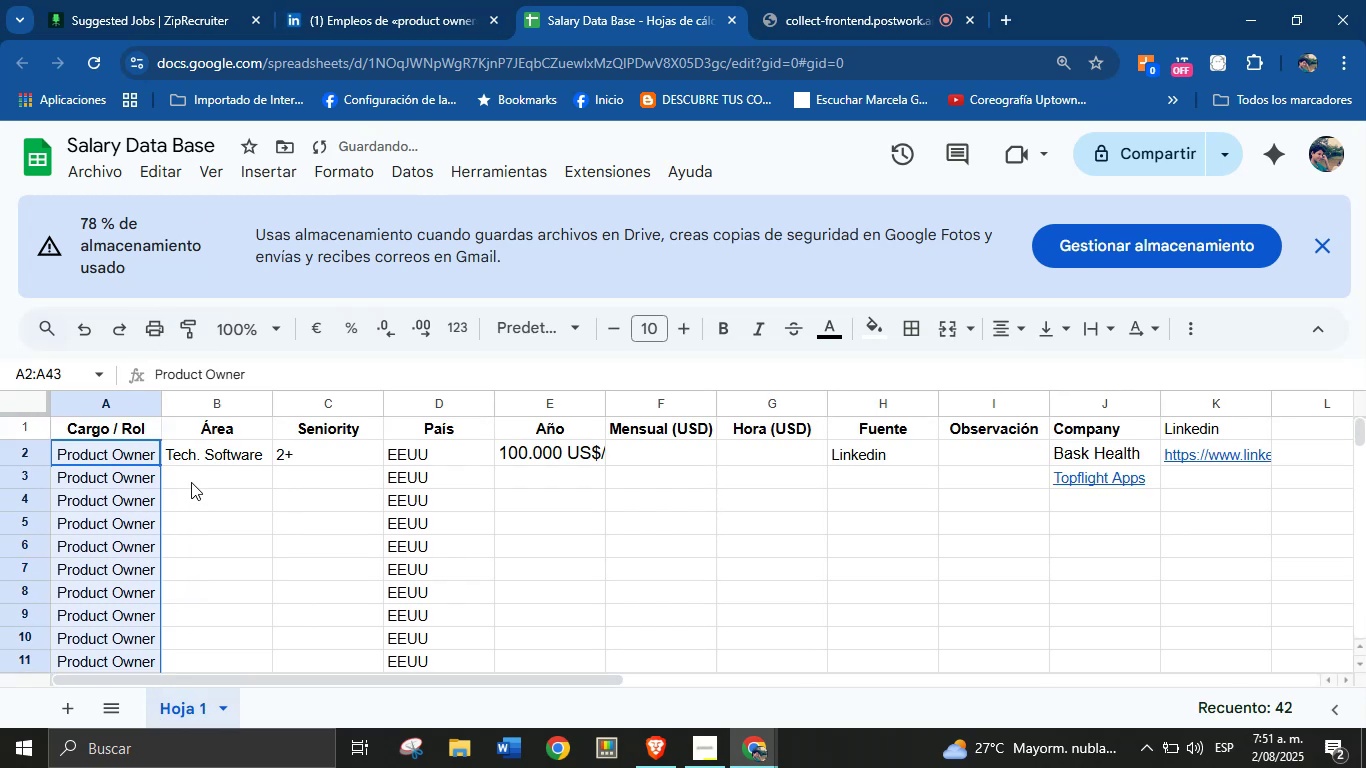 
left_click([198, 457])
 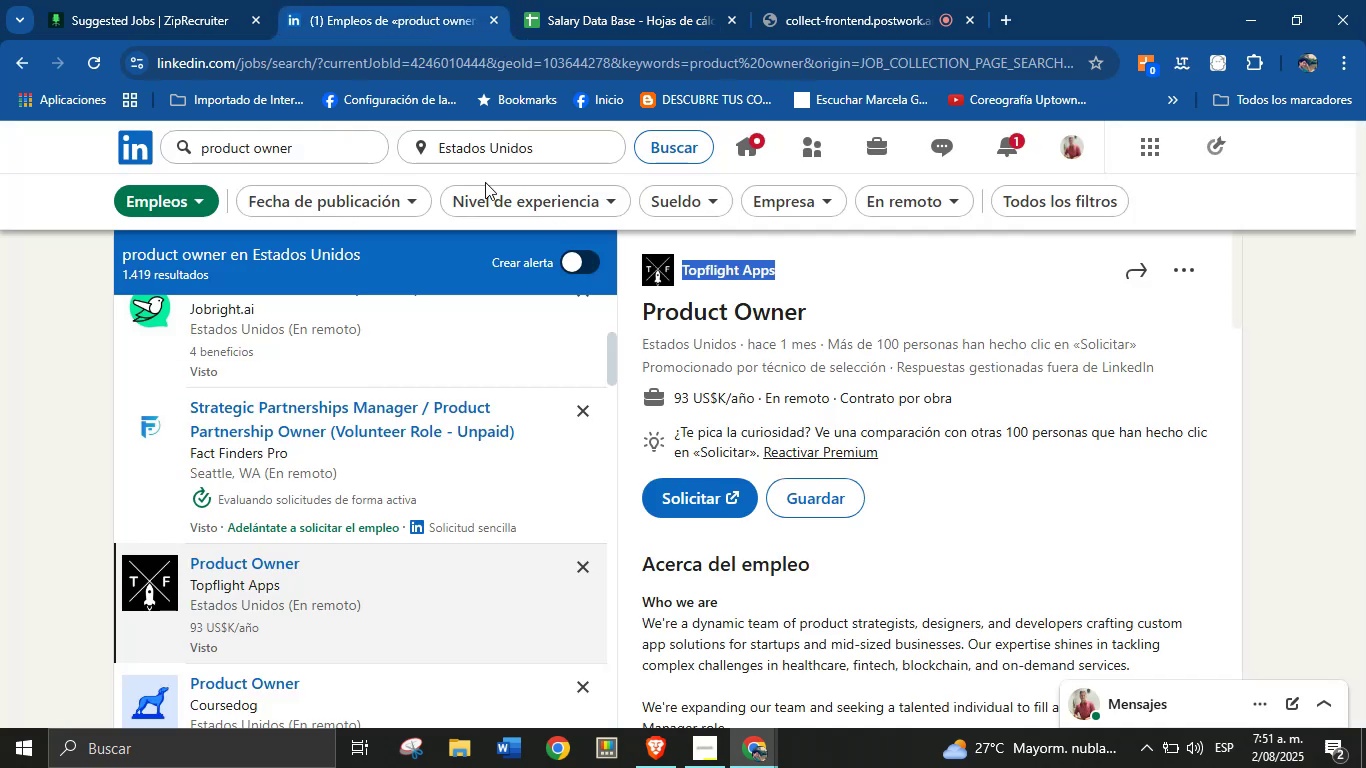 
left_click([926, 579])
 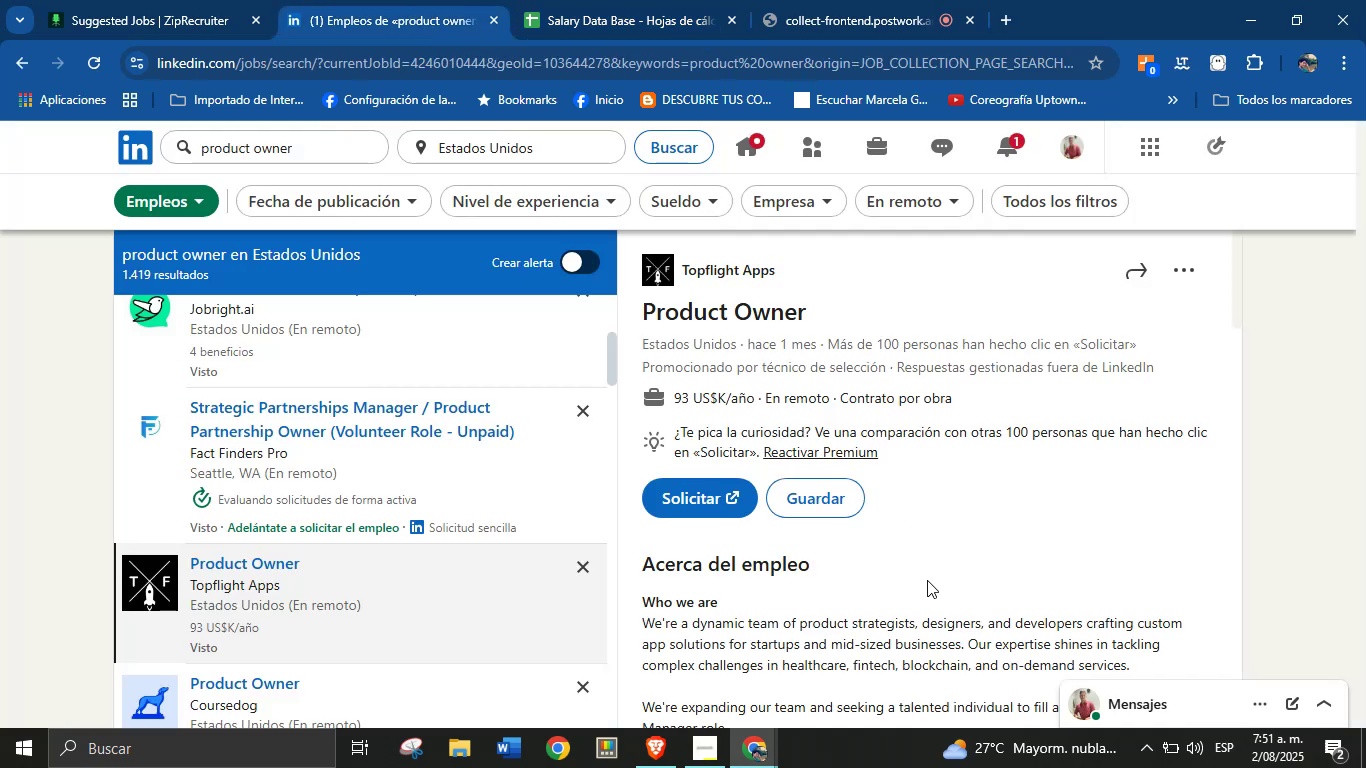 
scroll: coordinate [779, 561], scroll_direction: down, amount: 6.0
 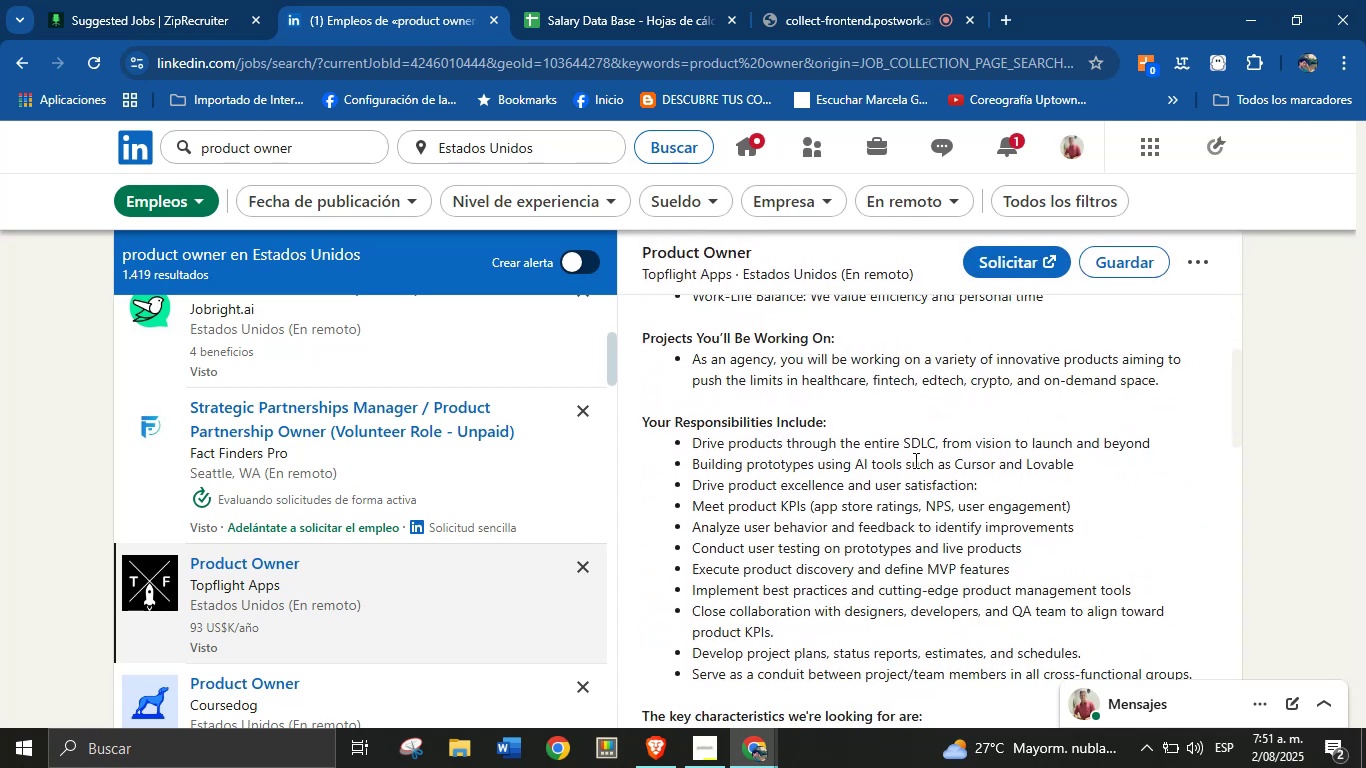 
wait(8.48)
 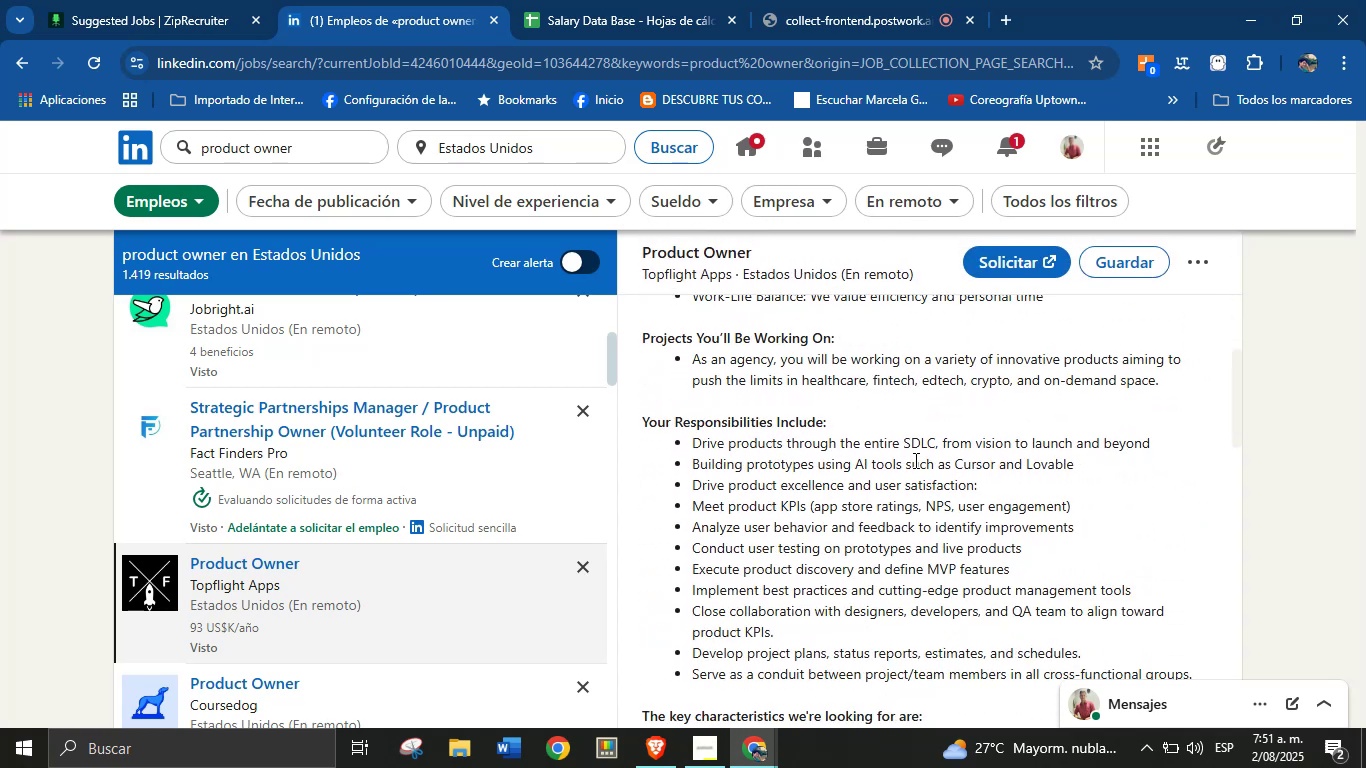 
left_click([176, 0])
 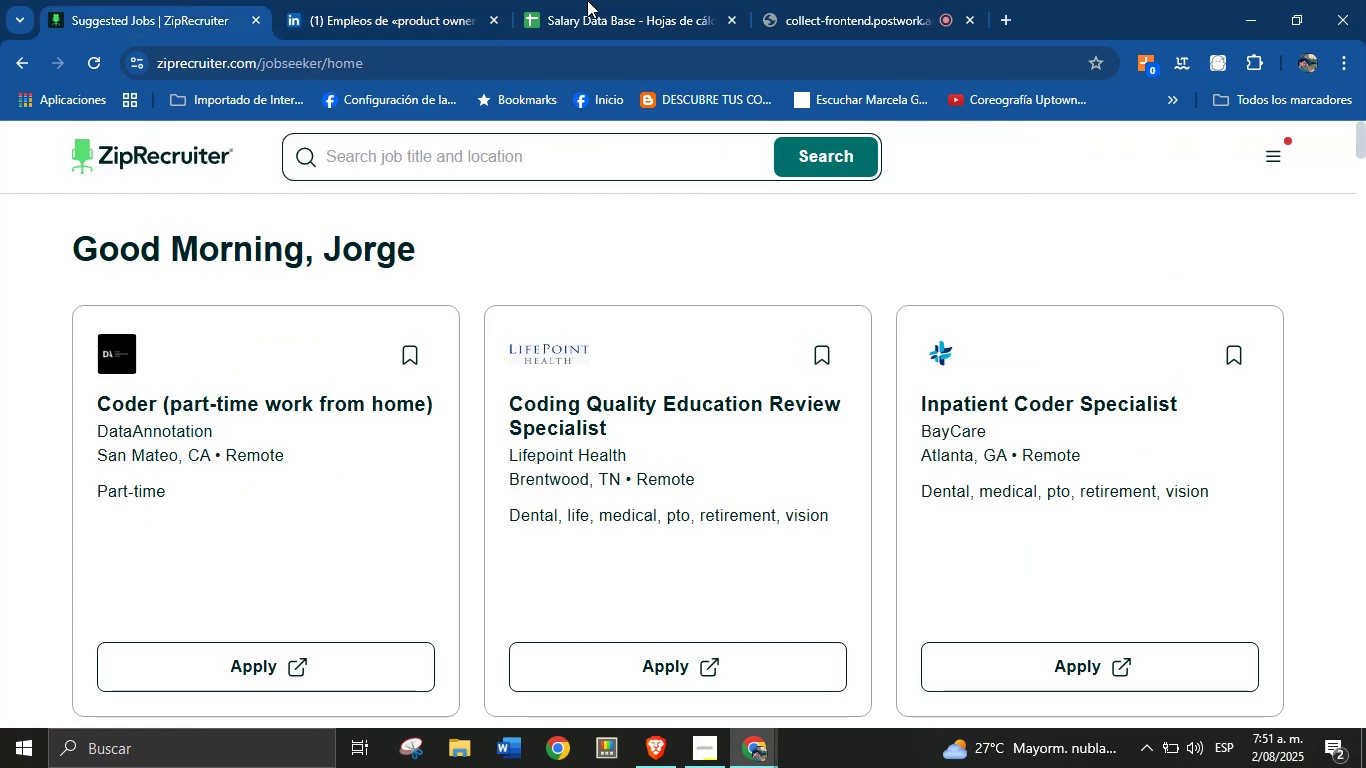 
left_click([624, 0])
 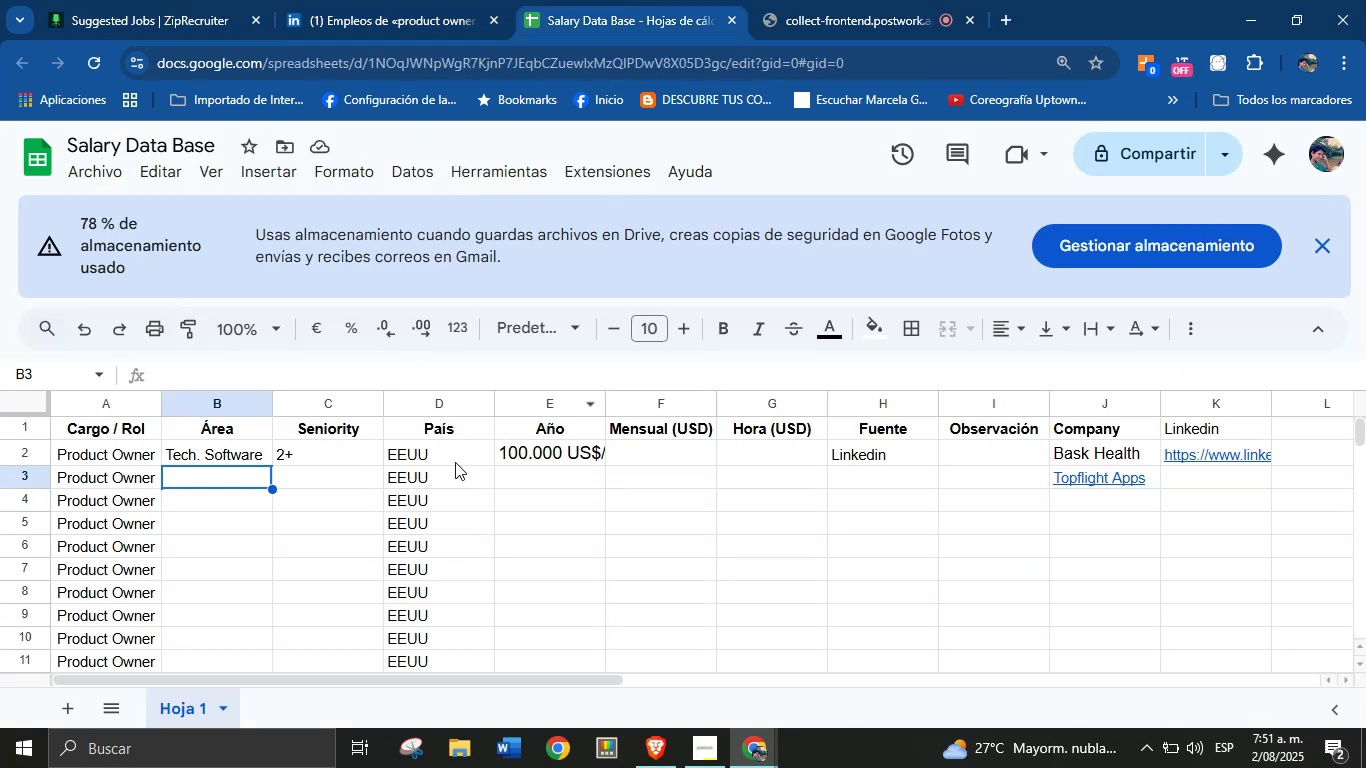 
type(Tech. AI)
key(Tab)
 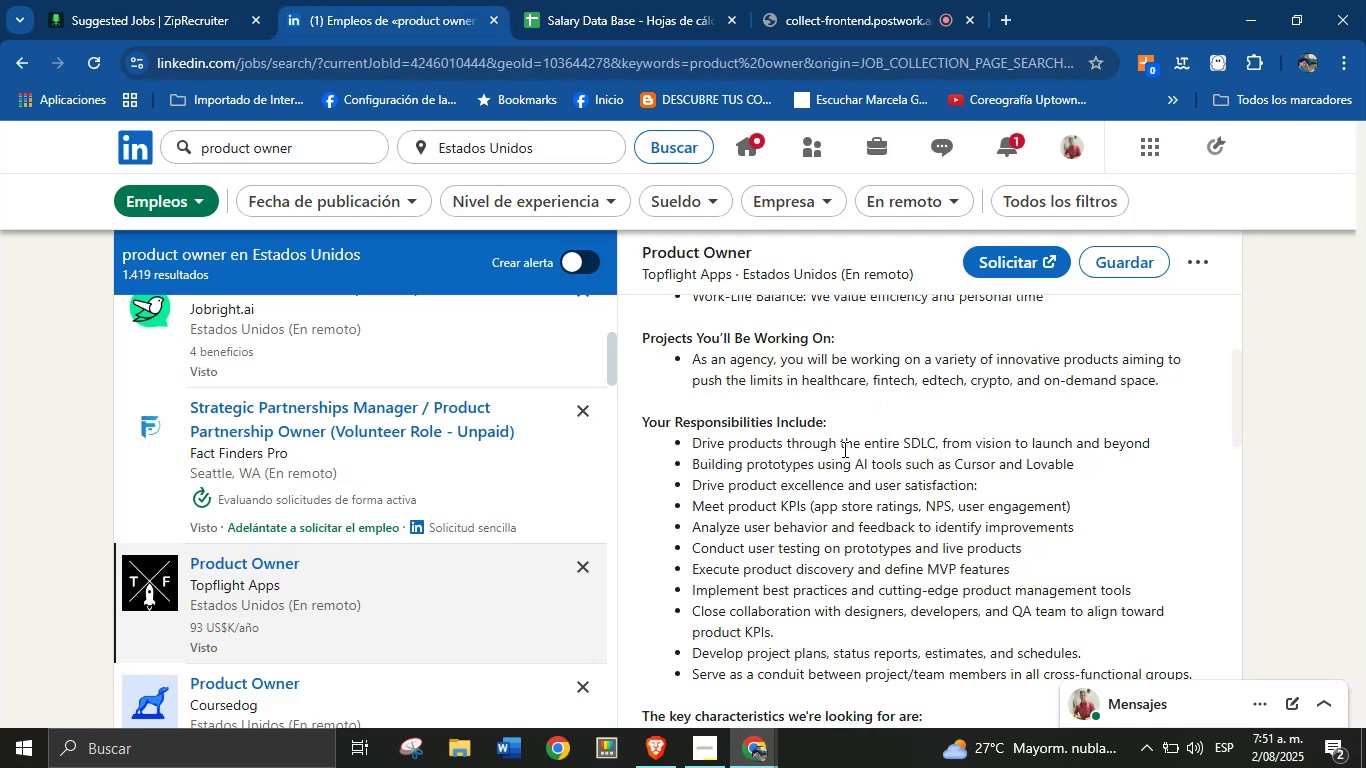 
scroll: coordinate [788, 567], scroll_direction: down, amount: 8.0
 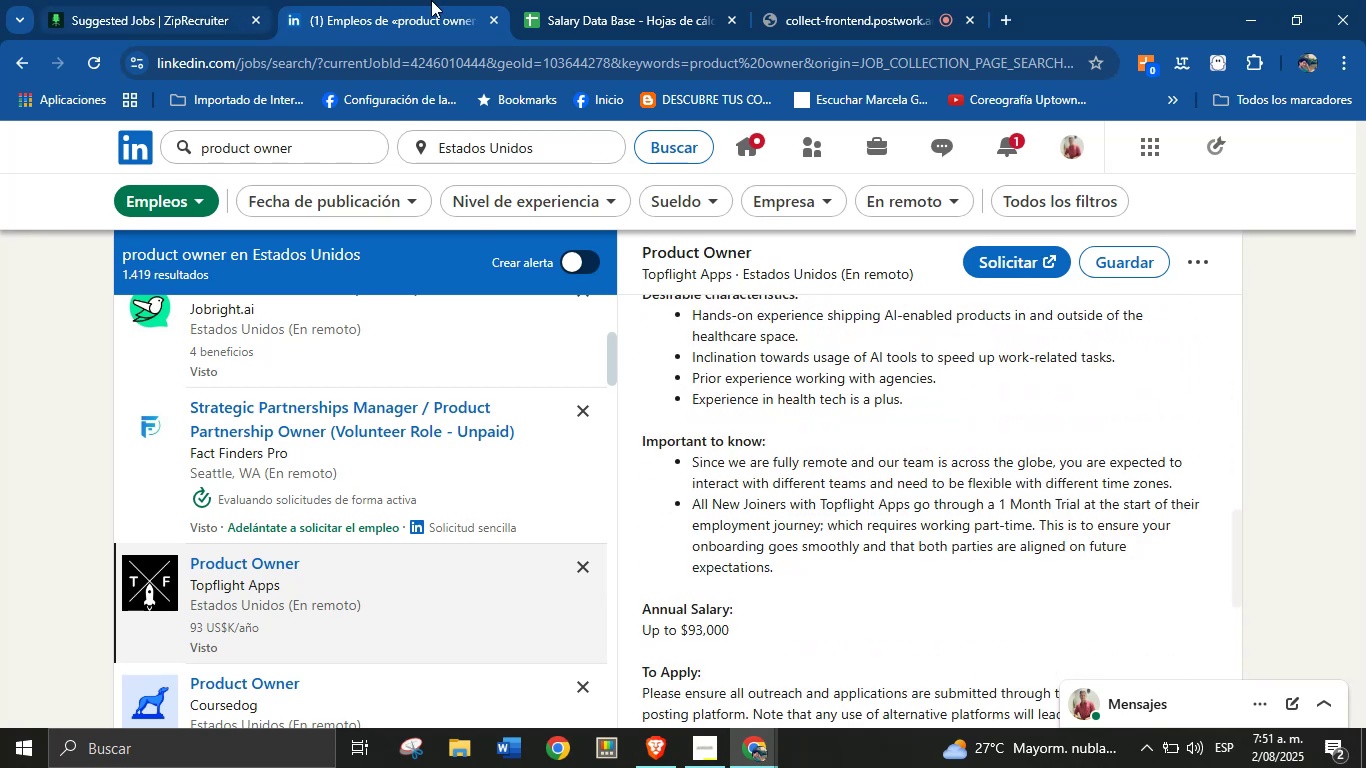 
left_click([561, 0])
 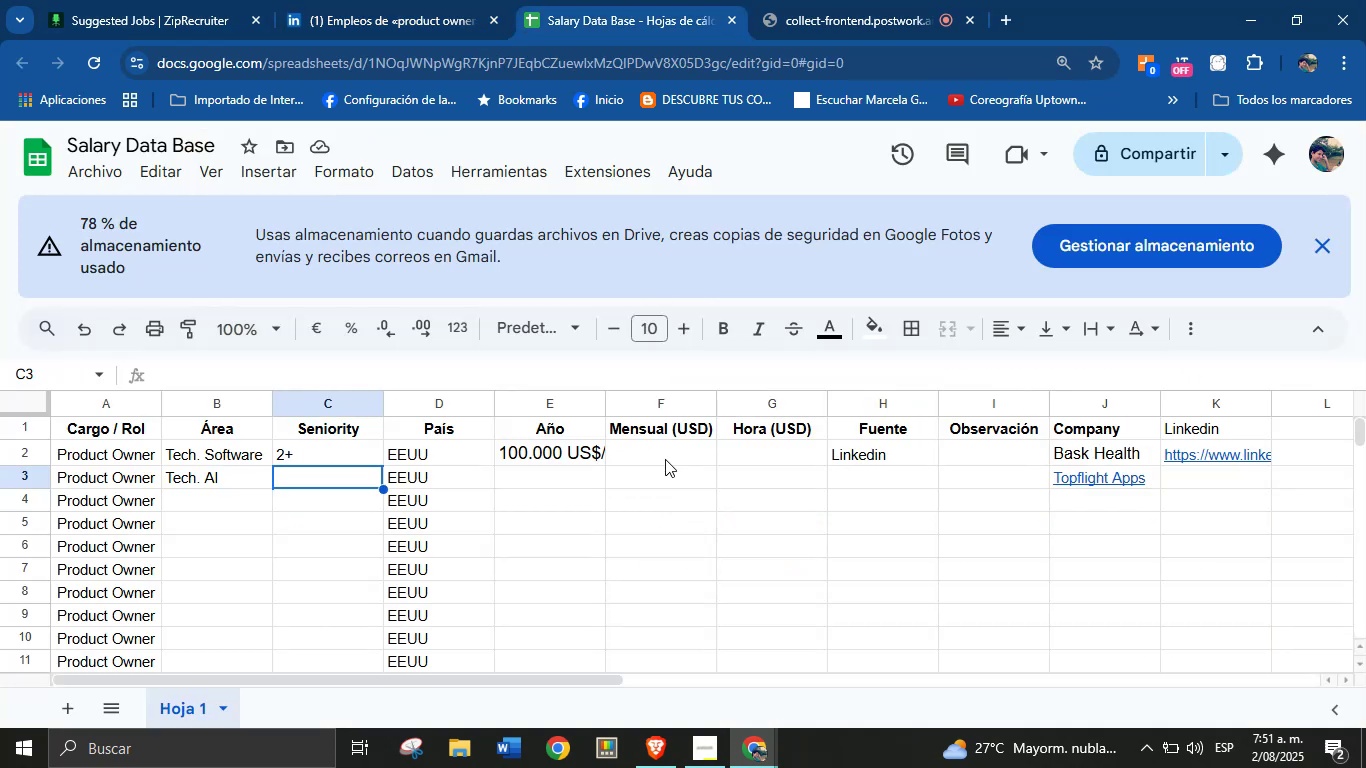 
type(3;=)
key(Backspace)
key(Backspace)
type(=)
key(Tab)
key(Tab)
type(93.000)
 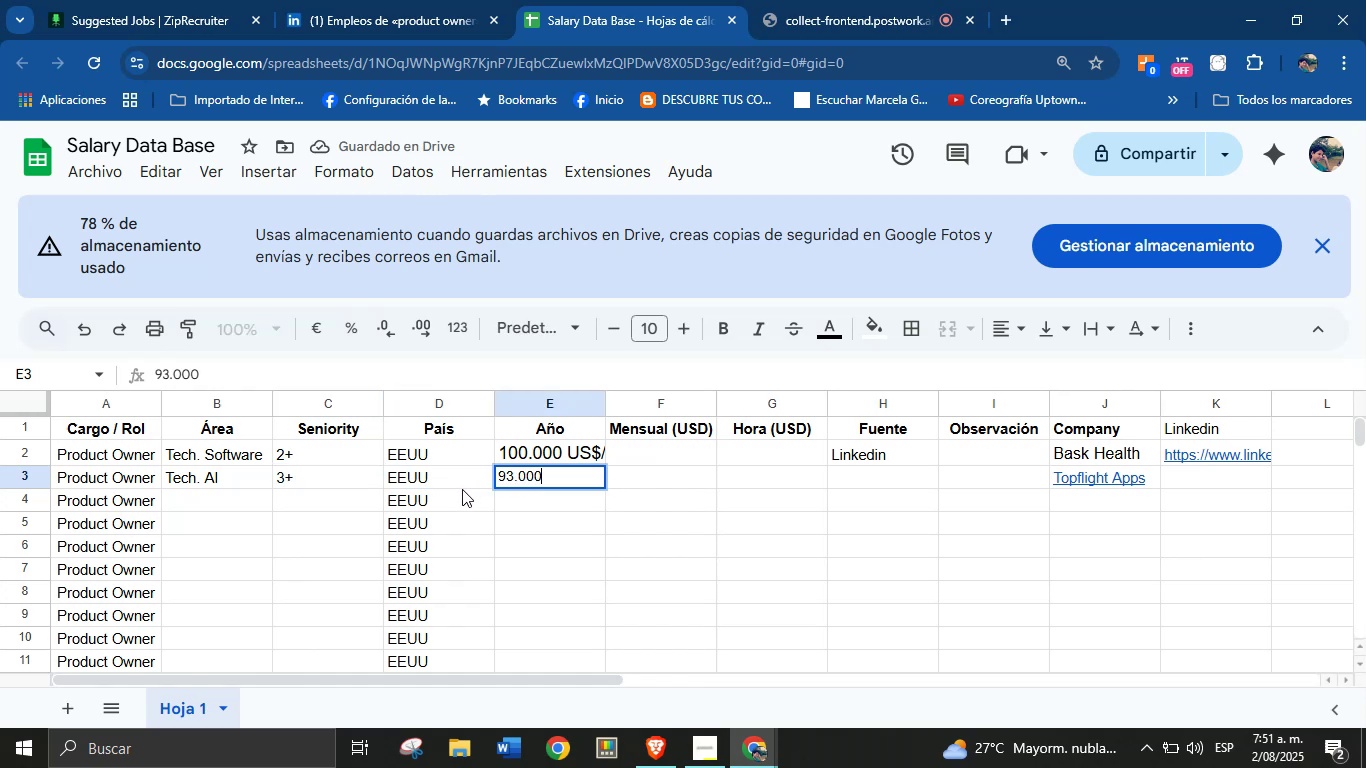 
key(Enter)
 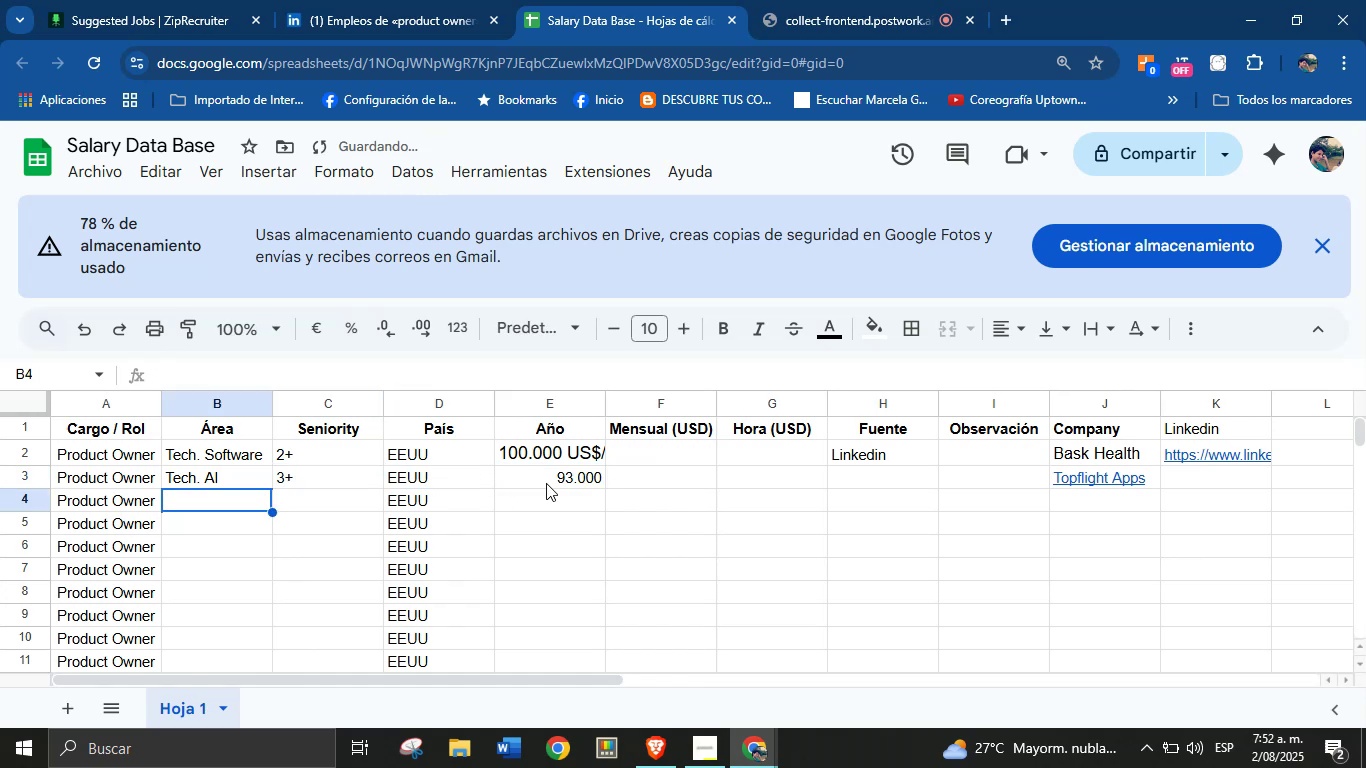 
left_click([559, 480])
 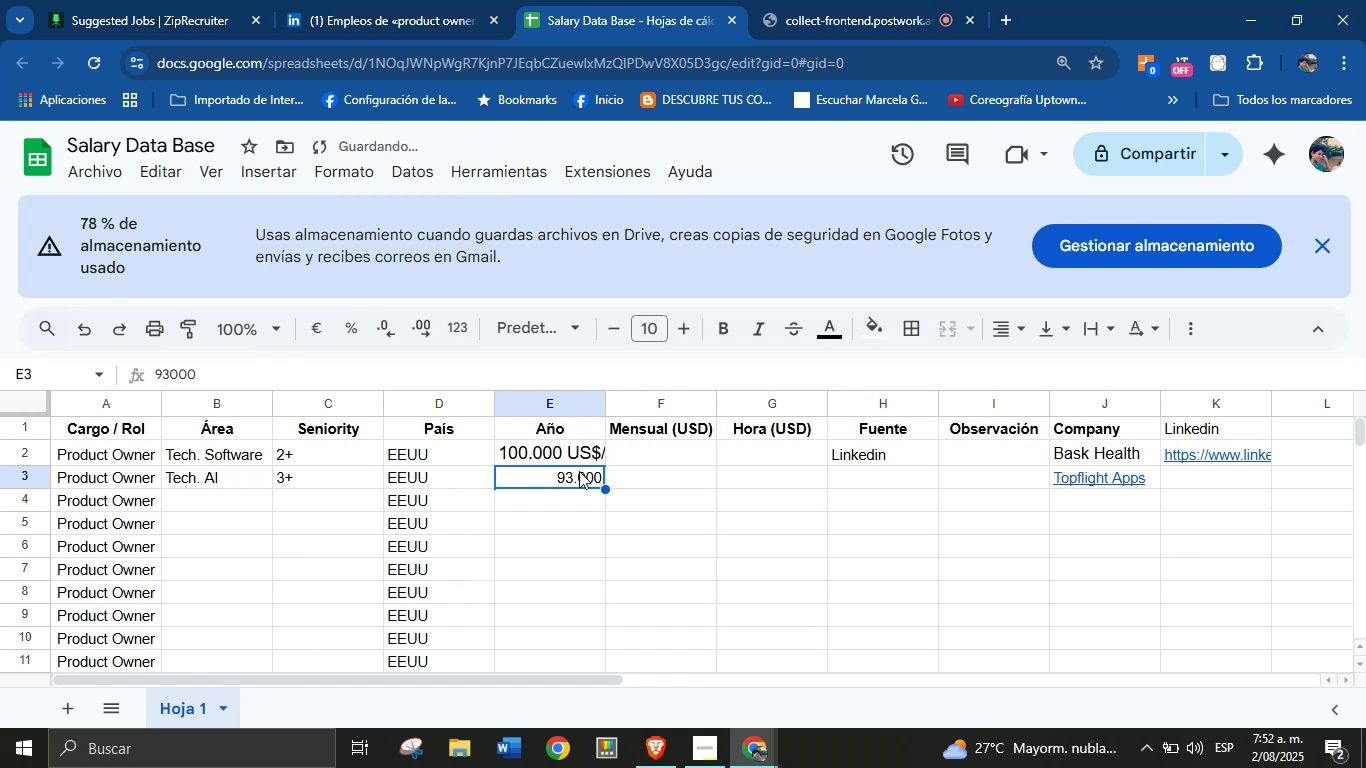 
left_click([560, 402])
 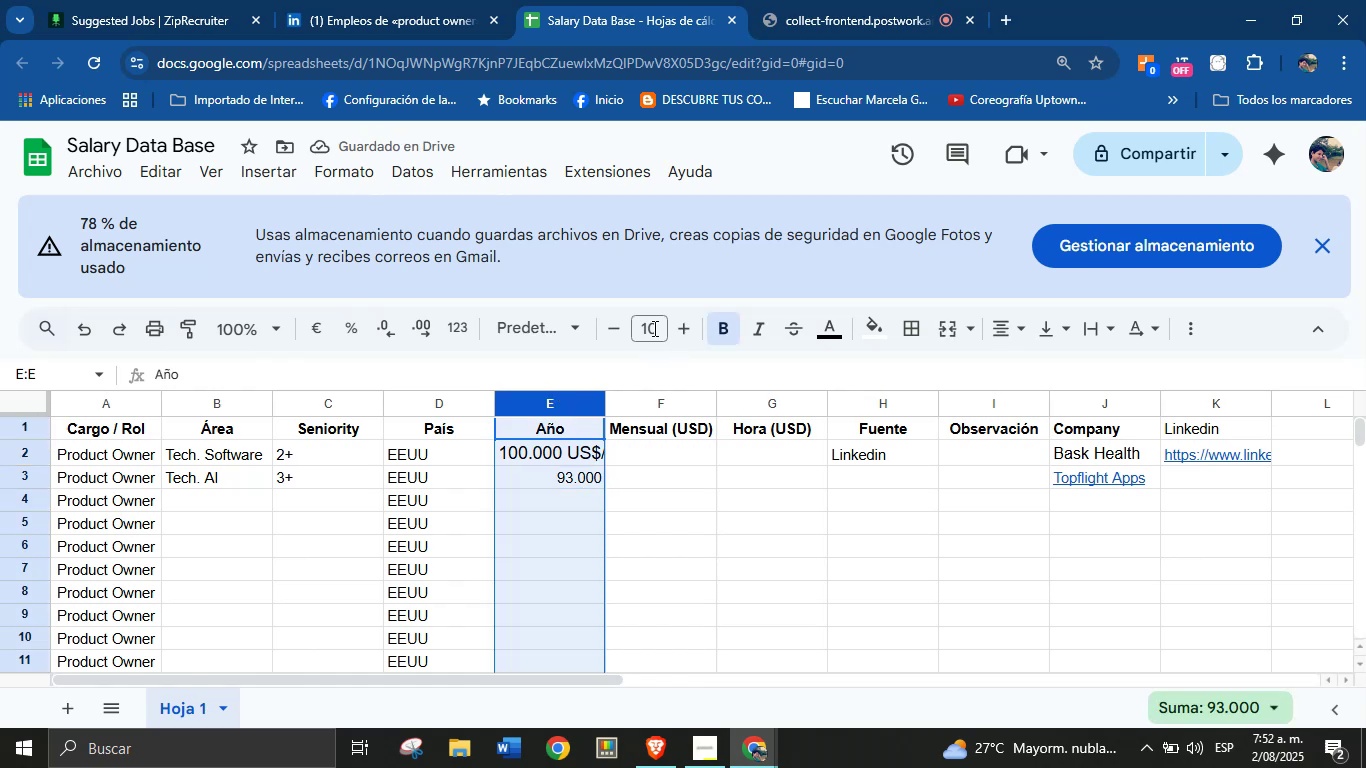 
left_click([609, 326])
 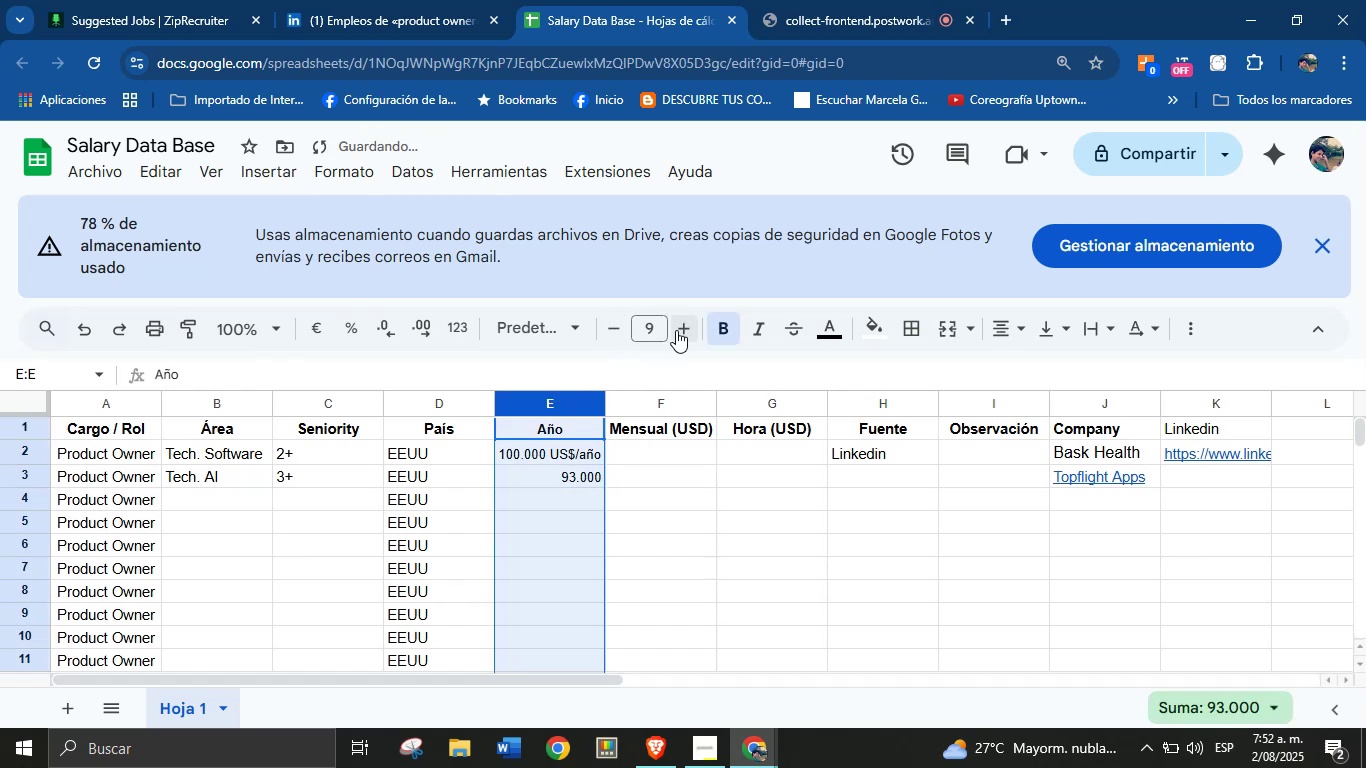 
left_click([676, 330])
 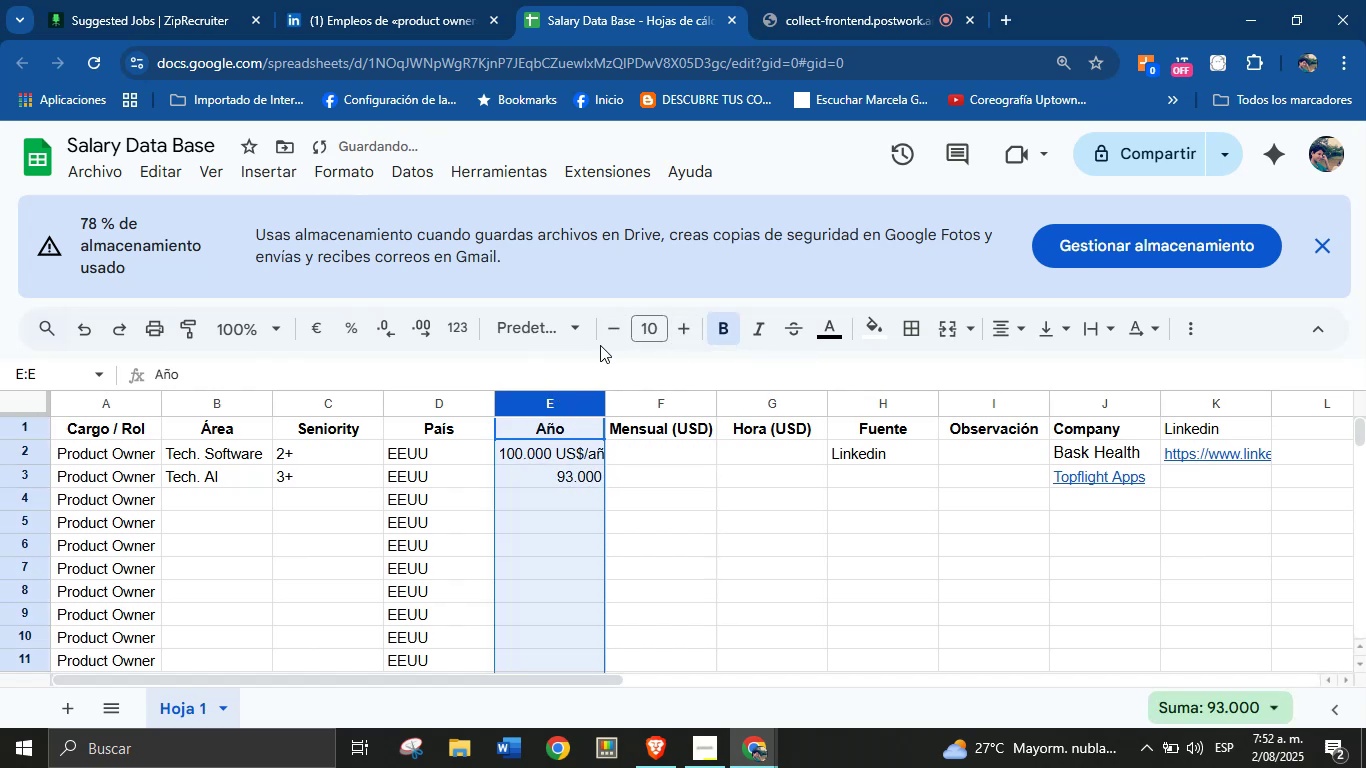 
left_click([467, 336])
 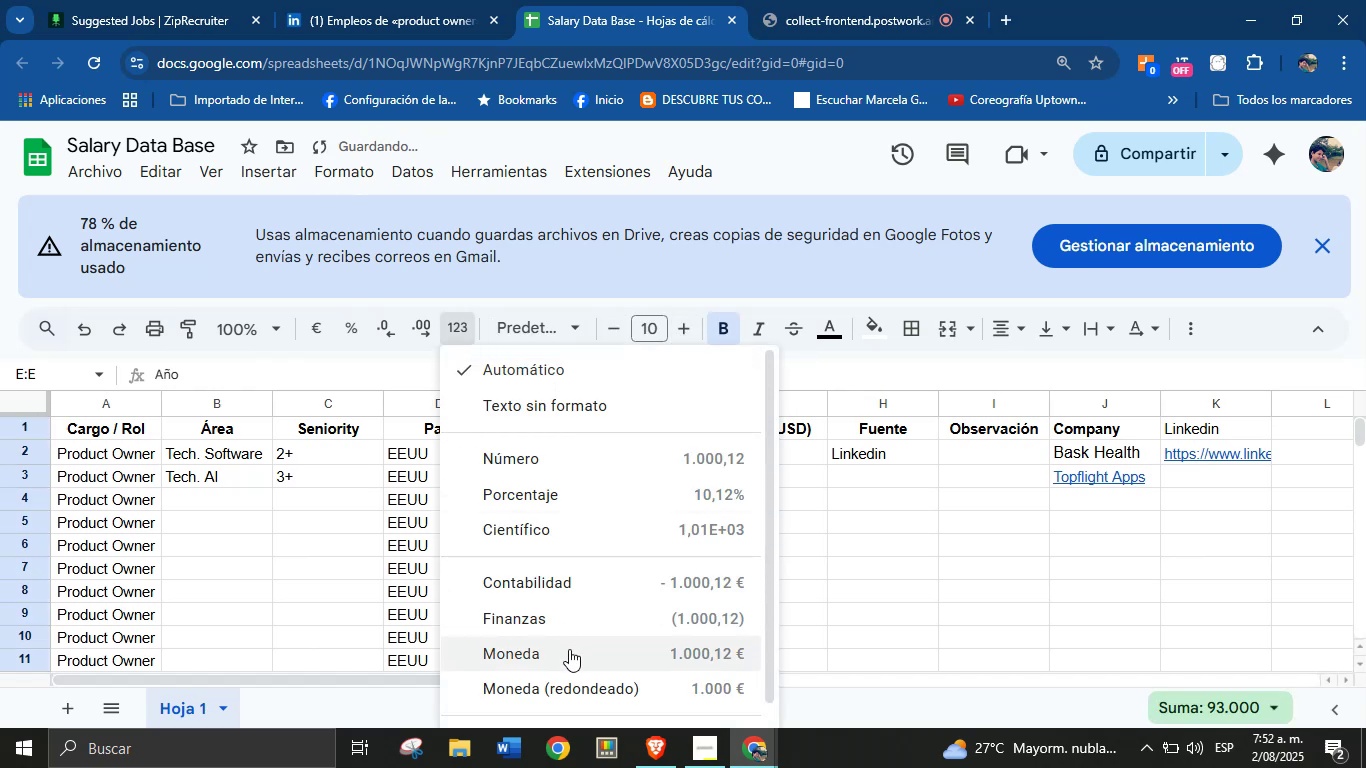 
scroll: coordinate [609, 623], scroll_direction: down, amount: 4.0
 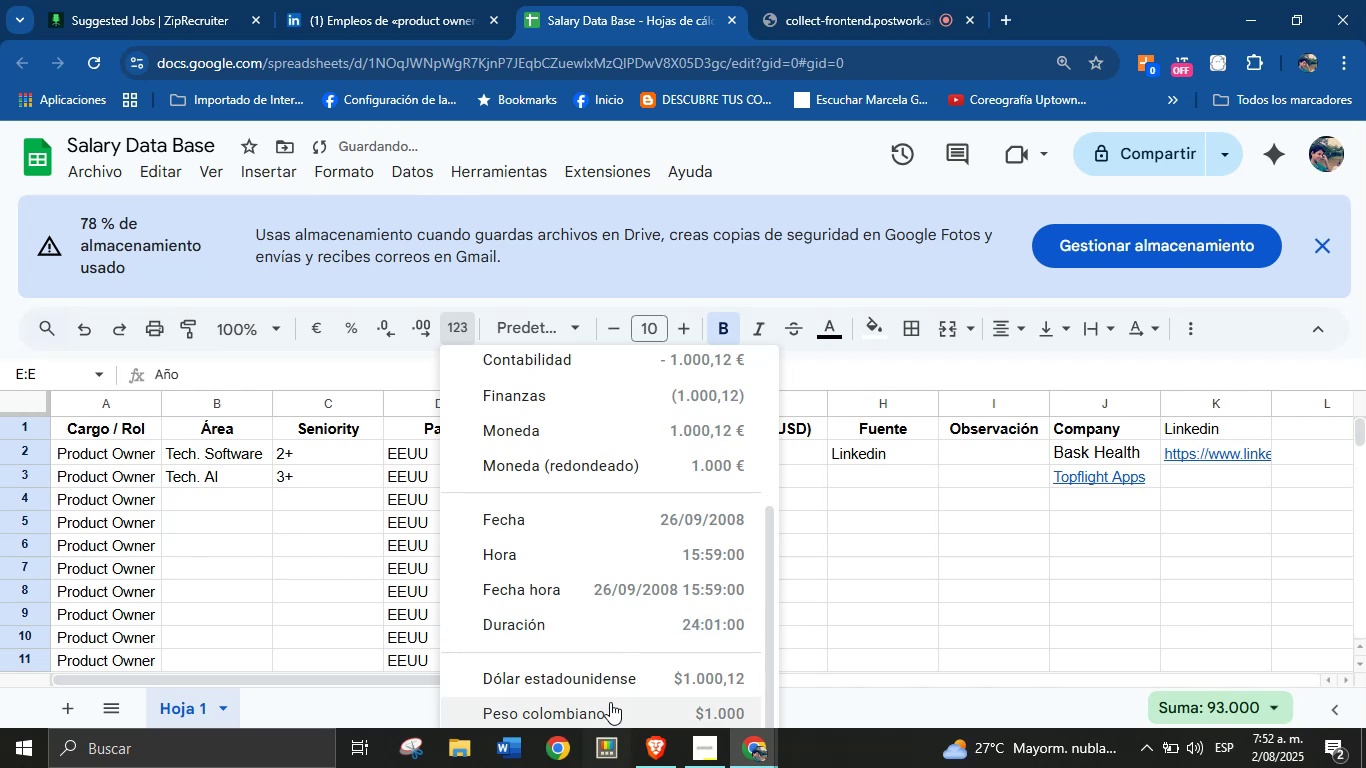 
left_click([618, 683])
 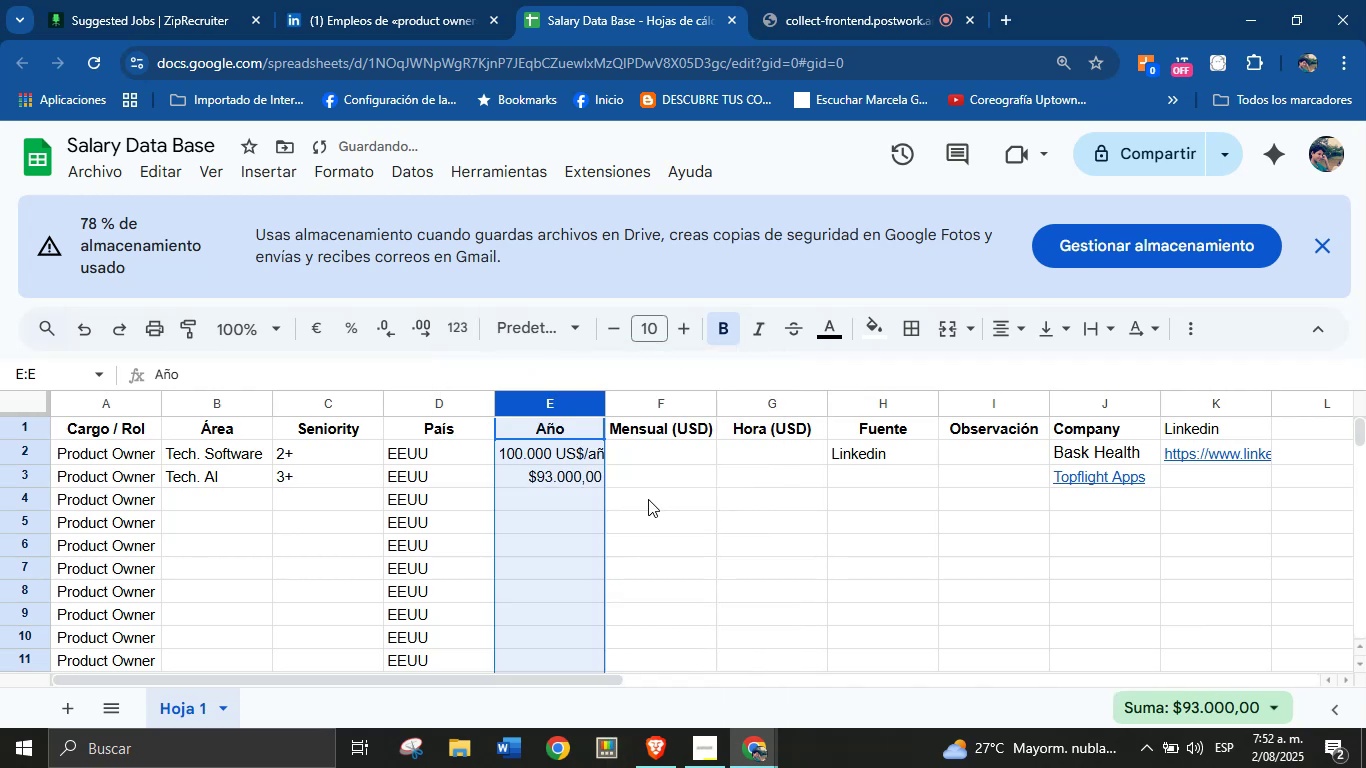 
left_click([650, 487])
 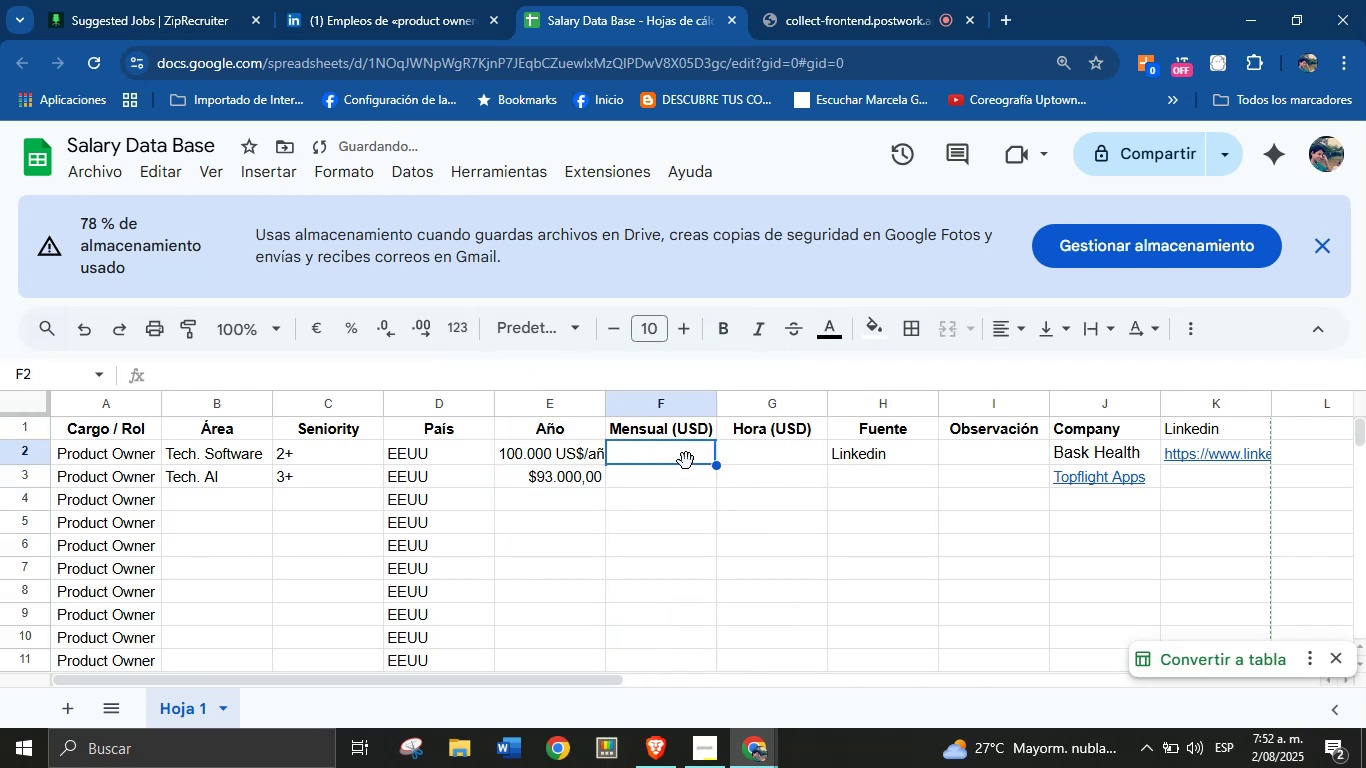 
left_click([858, 474])
 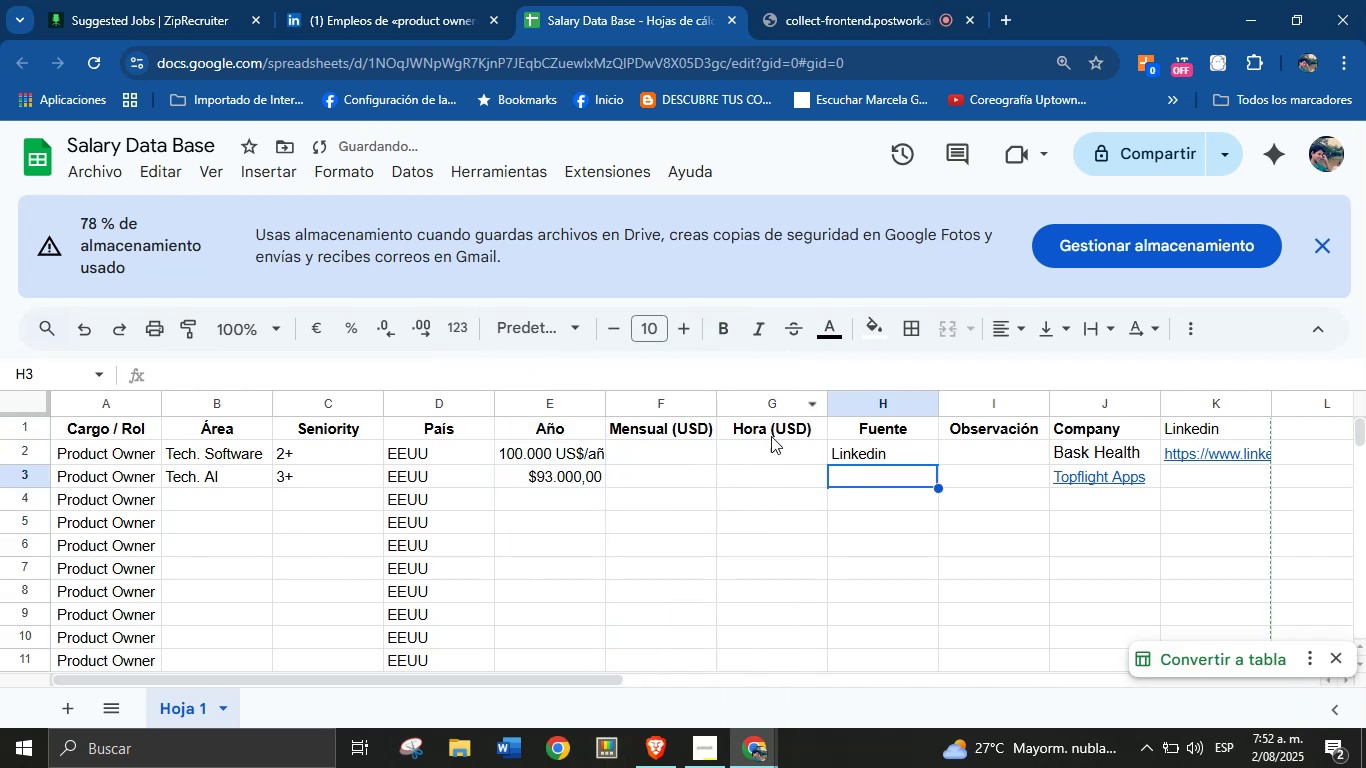 
left_click([879, 450])
 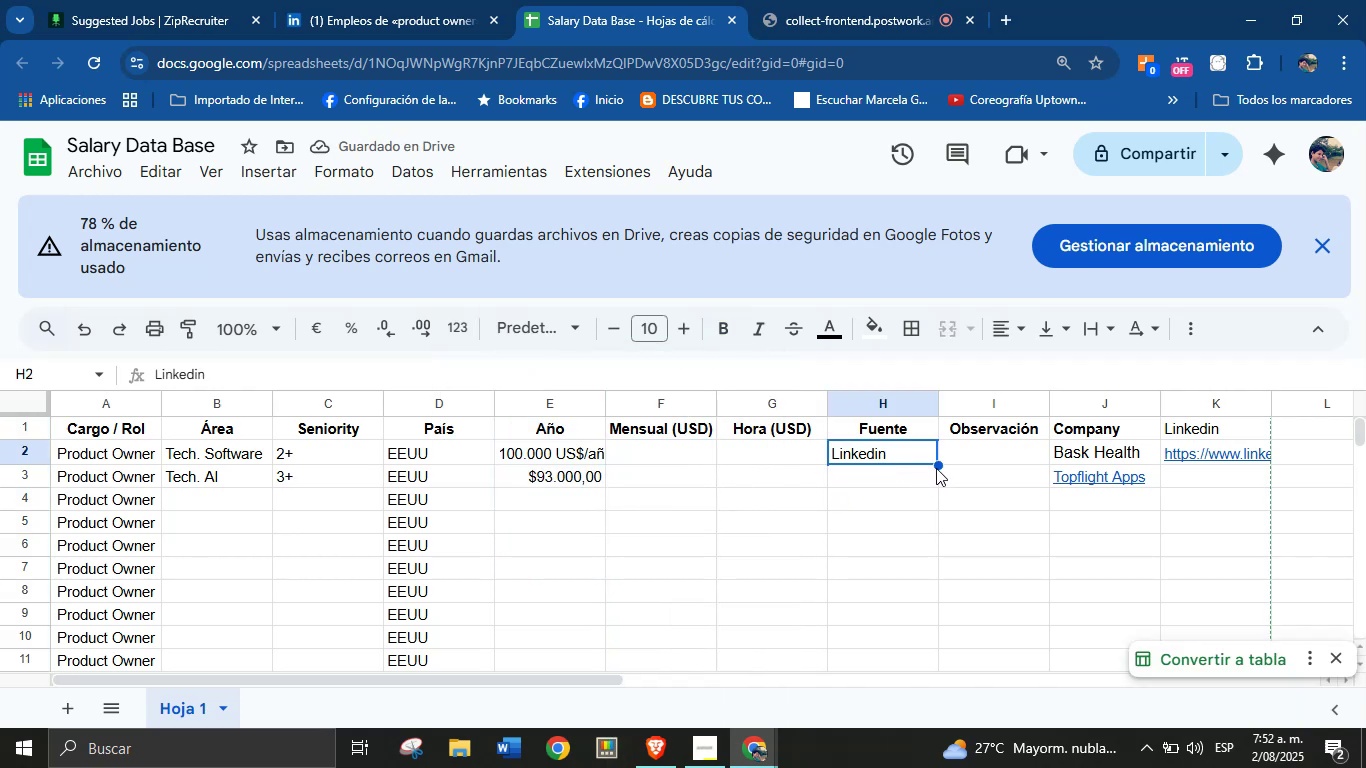 
left_click_drag(start_coordinate=[937, 465], to_coordinate=[914, 695])
 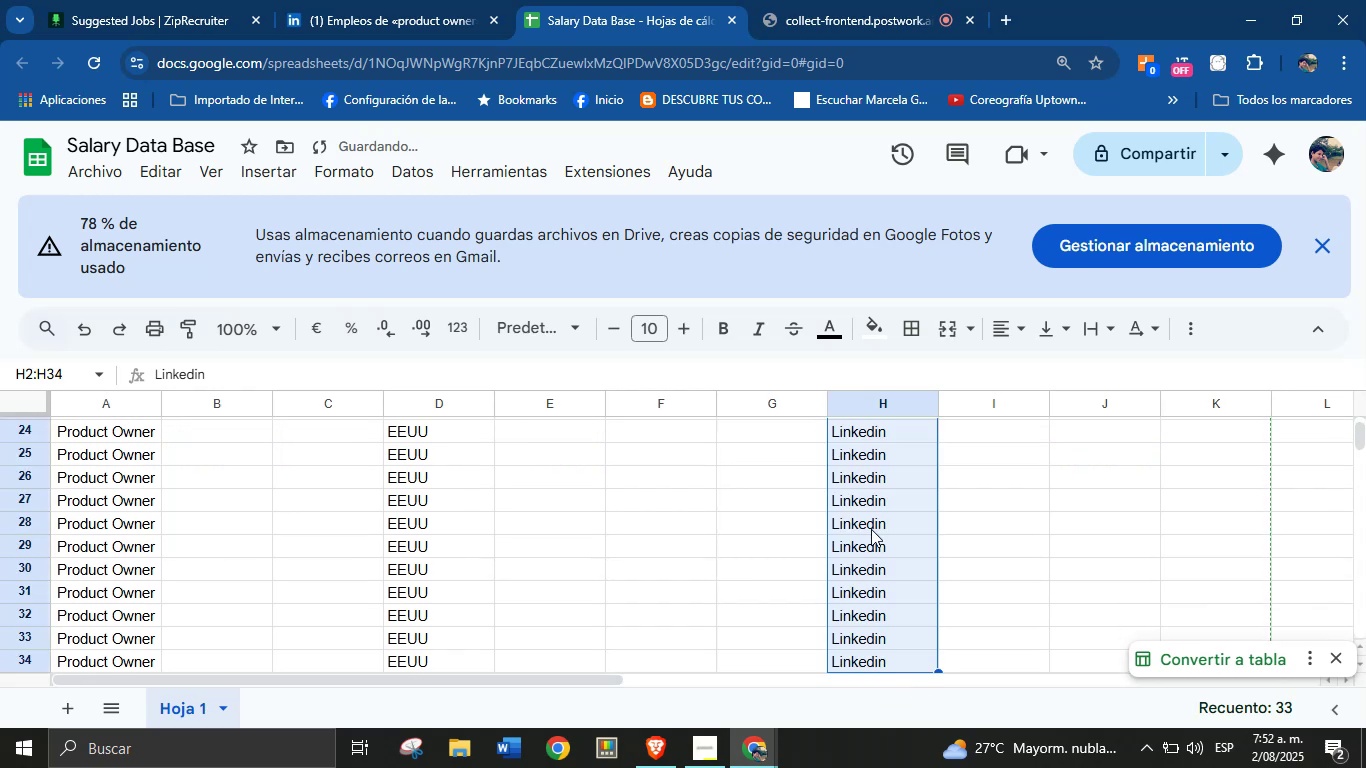 
left_click([872, 521])
 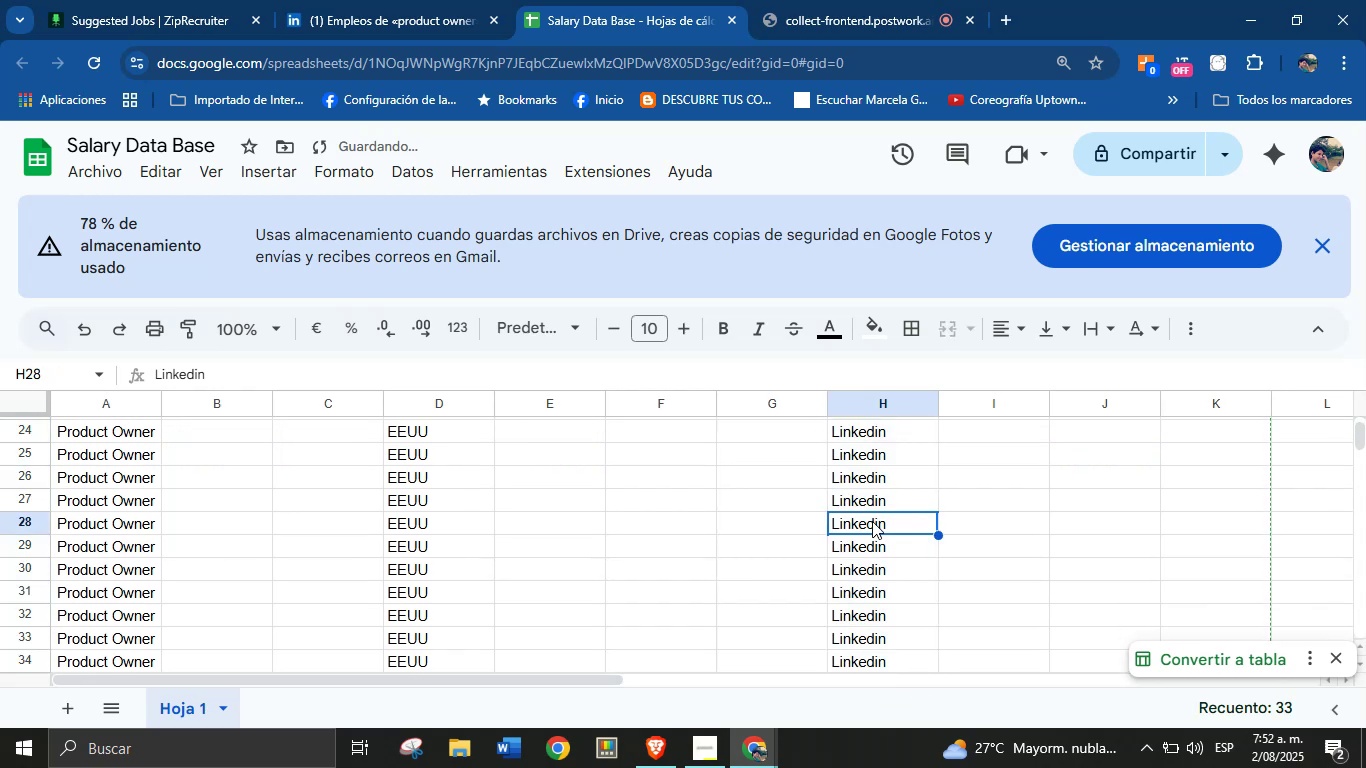 
scroll: coordinate [875, 535], scroll_direction: up, amount: 13.0
 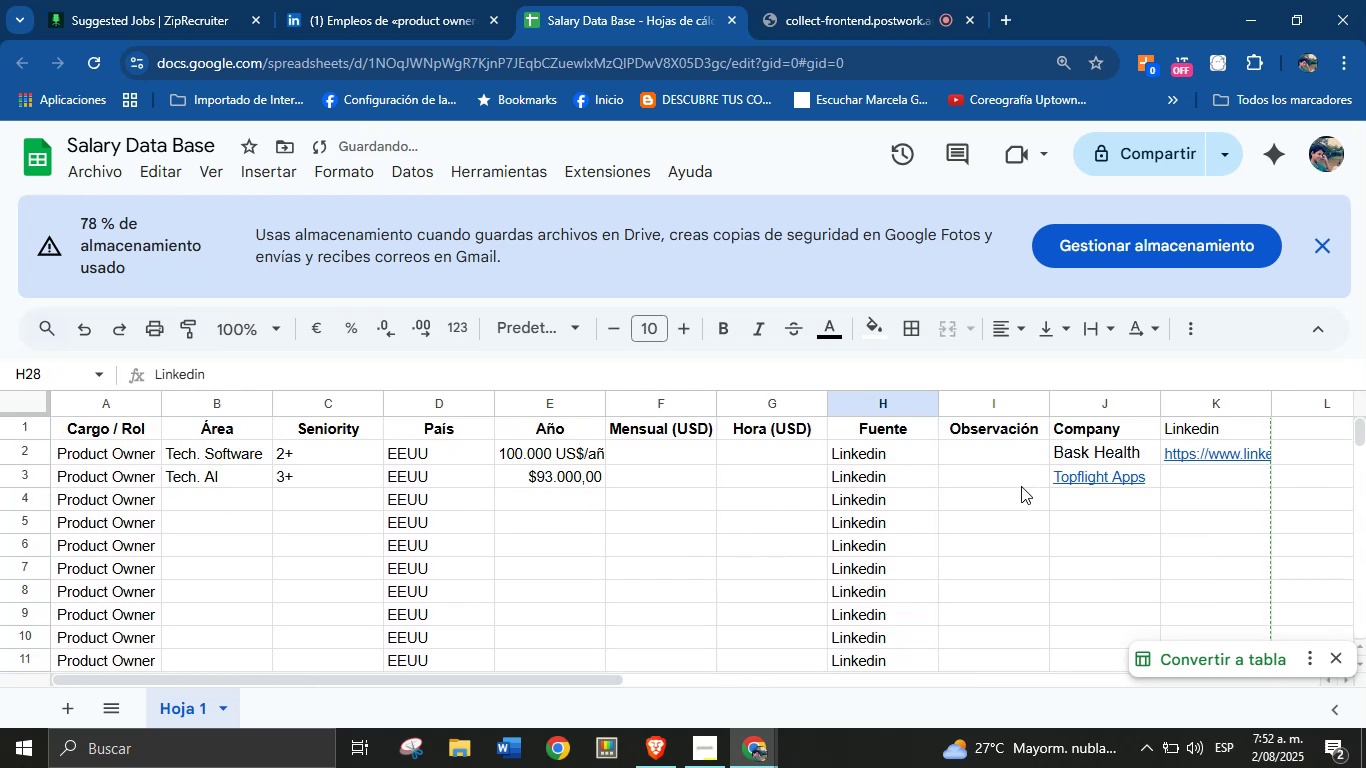 
left_click([1019, 495])
 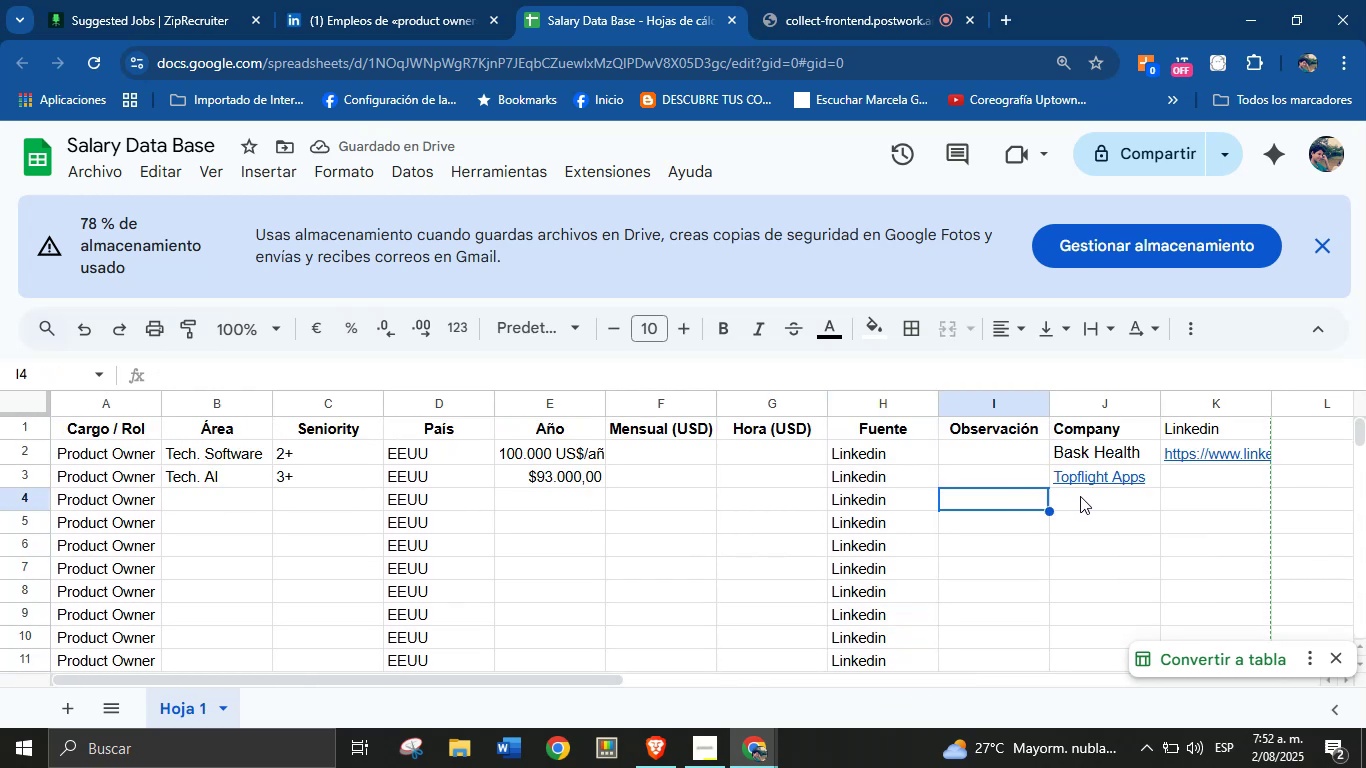 
left_click([1085, 500])
 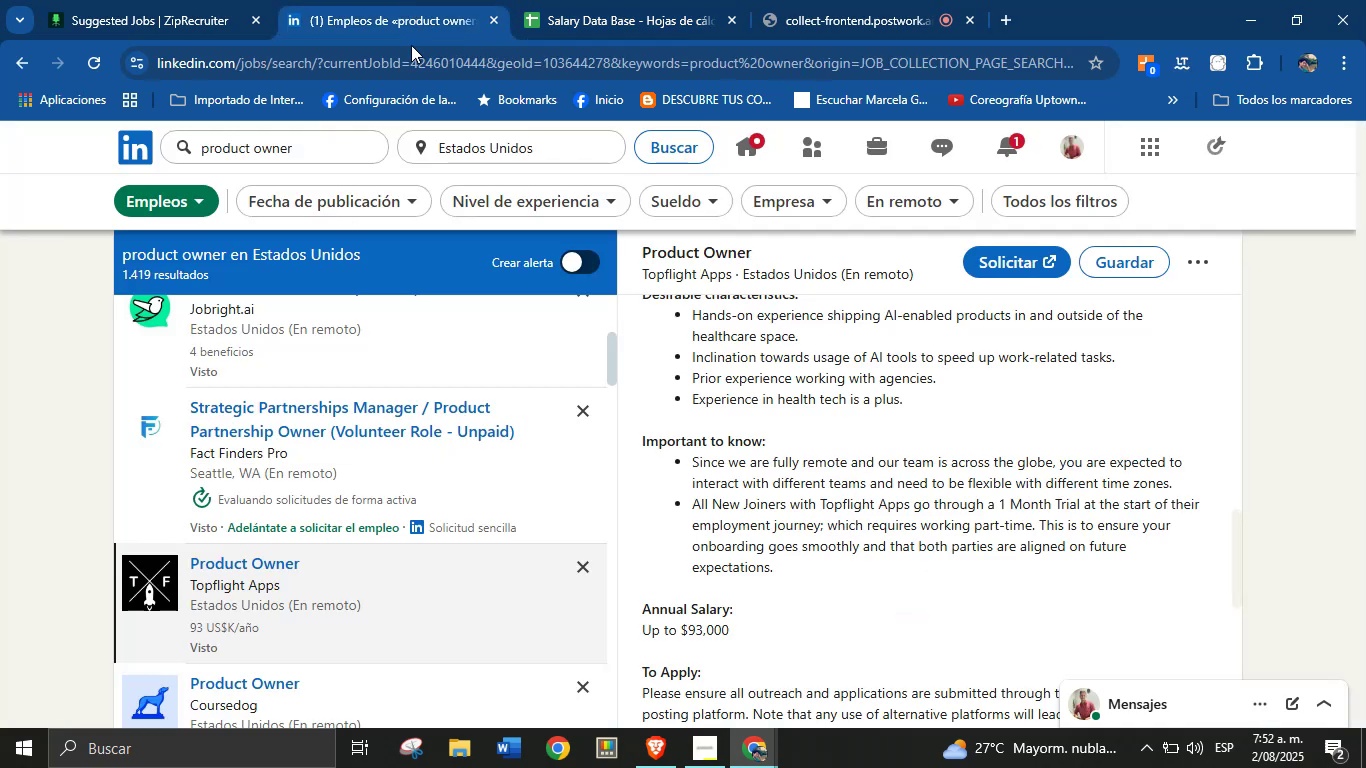 
scroll: coordinate [787, 431], scroll_direction: up, amount: 16.0
 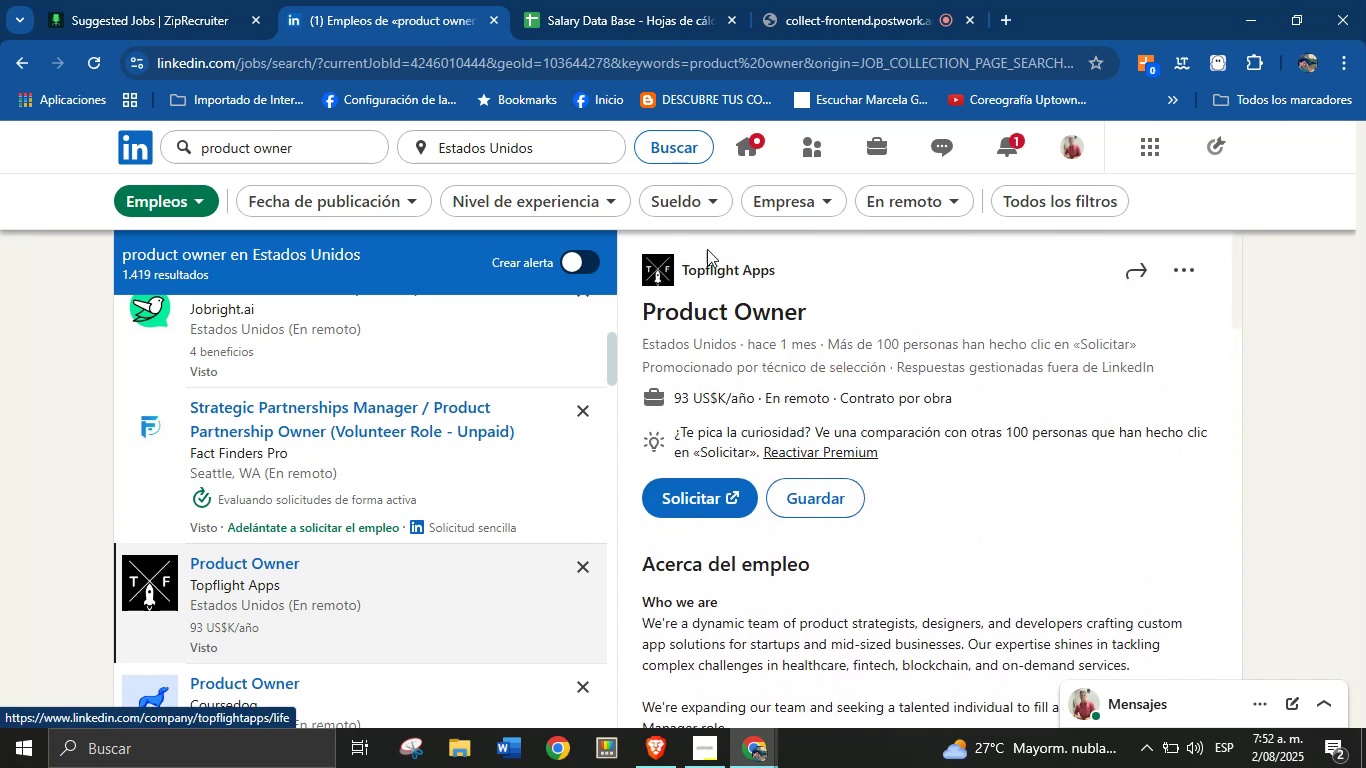 
left_click([647, 1])
 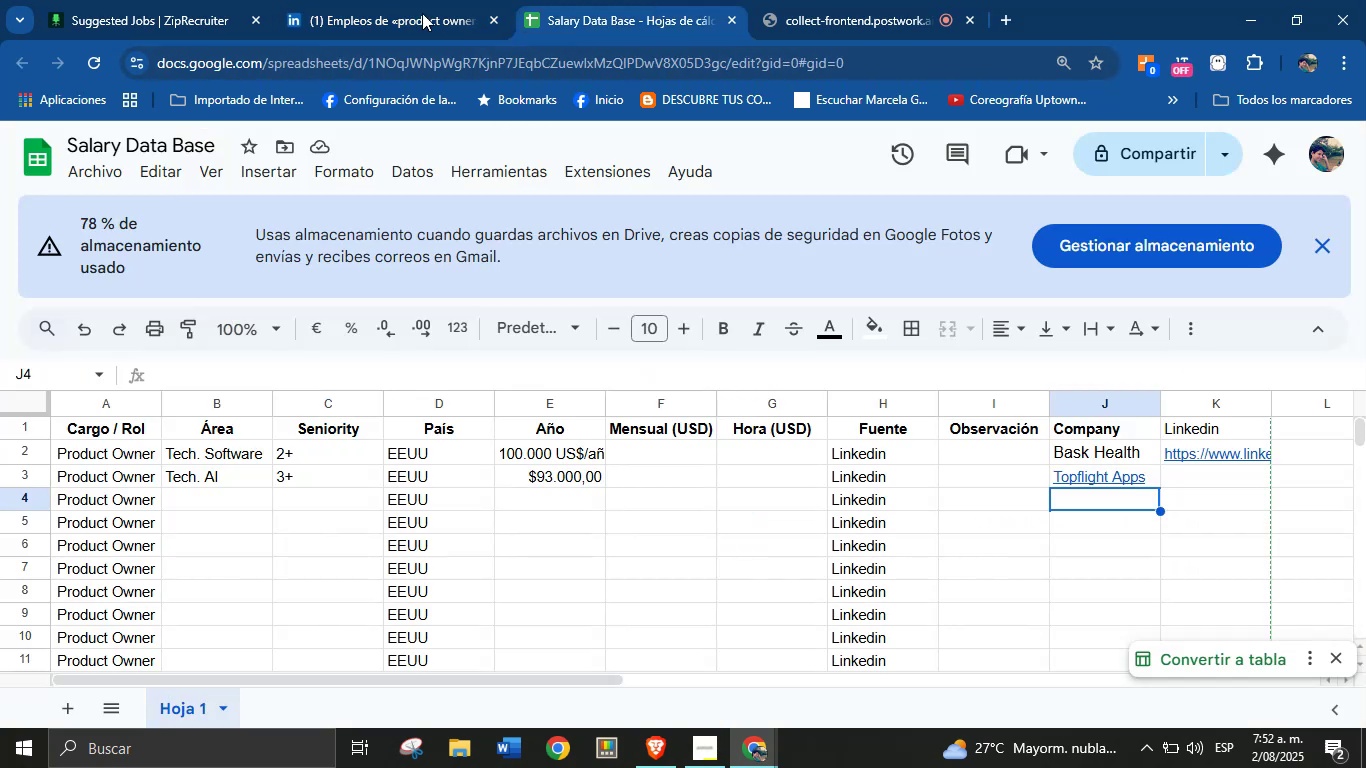 
left_click([419, 0])
 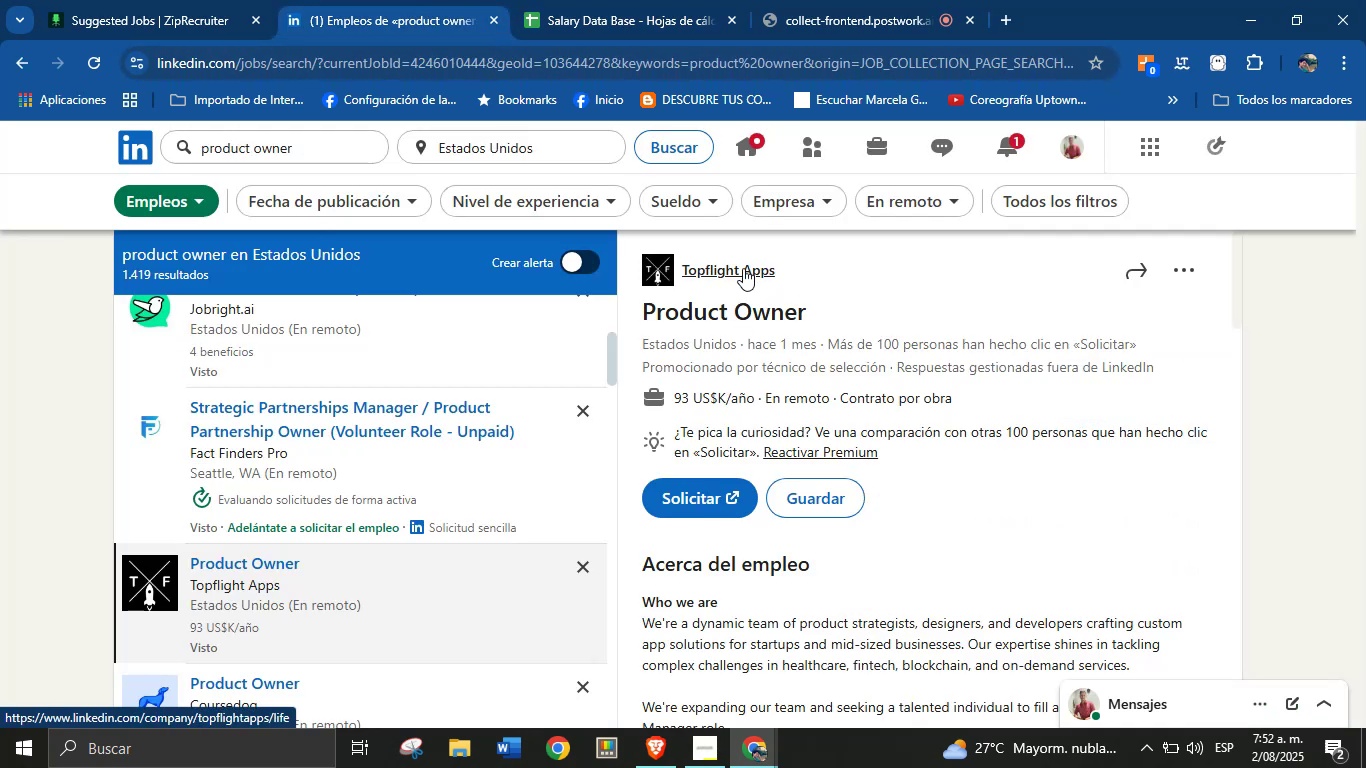 
left_click([672, 0])
 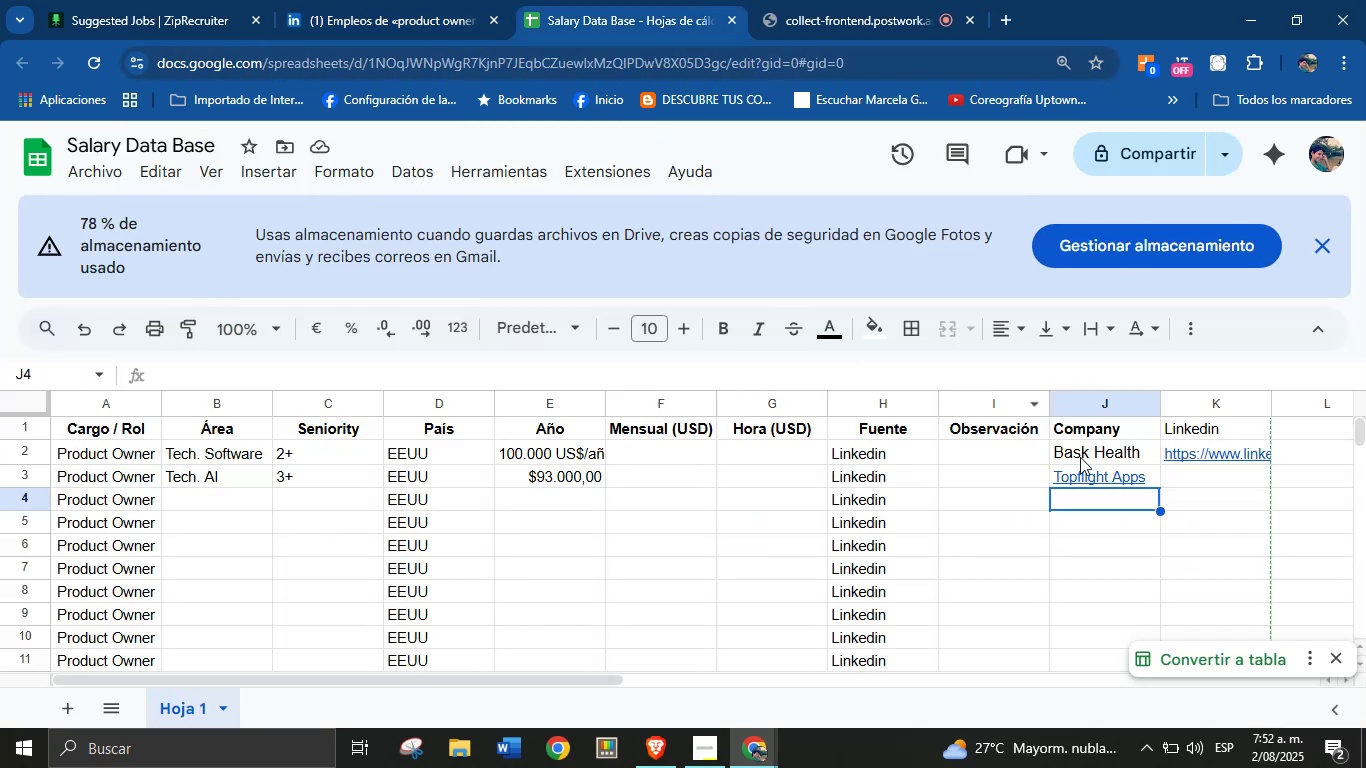 
left_click([1184, 476])
 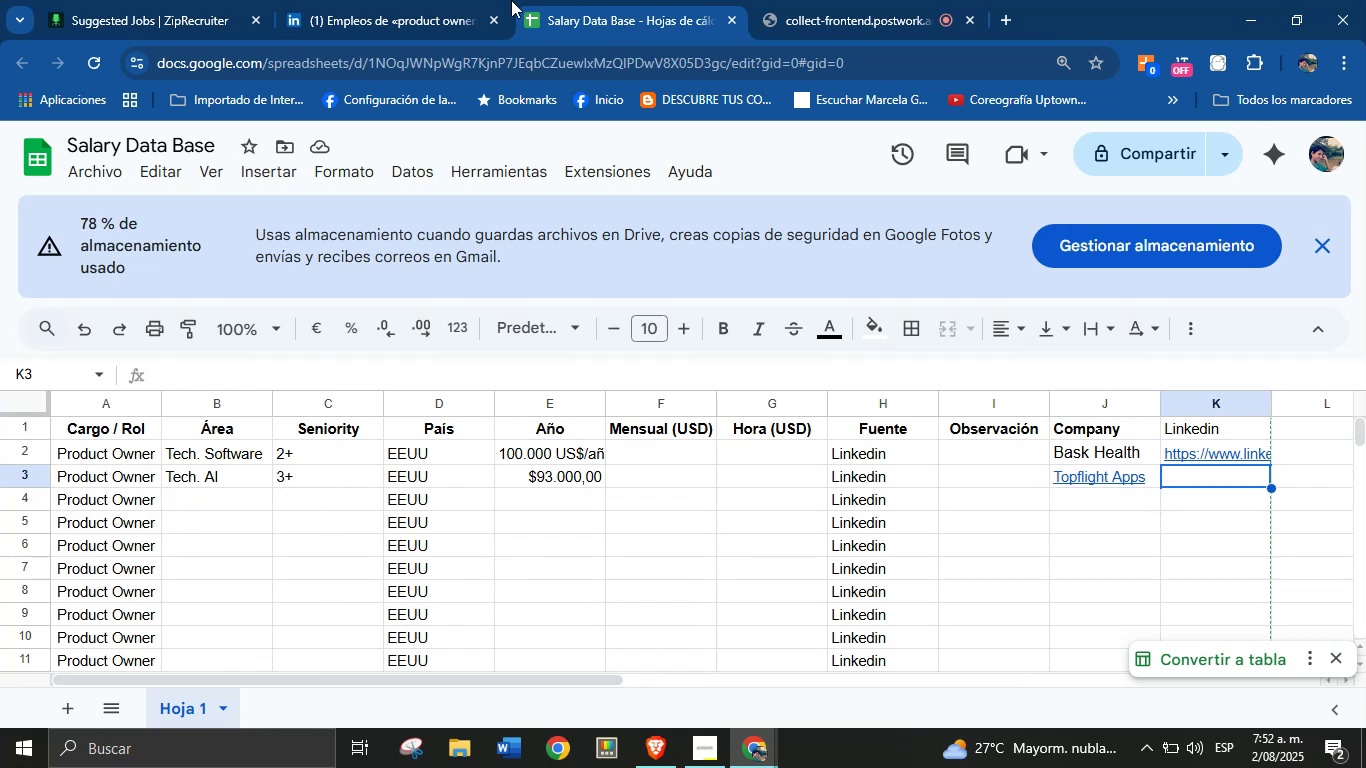 
left_click([411, 0])
 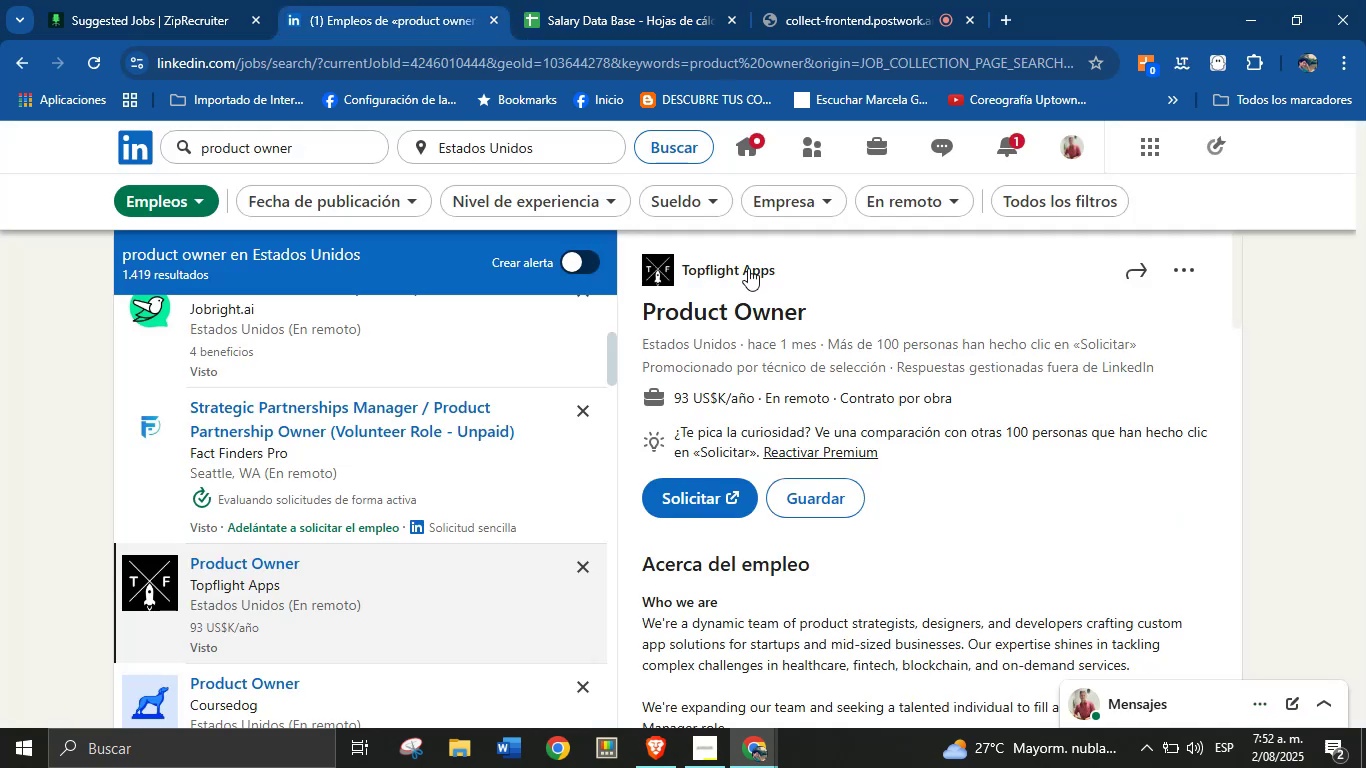 
right_click([748, 271])
 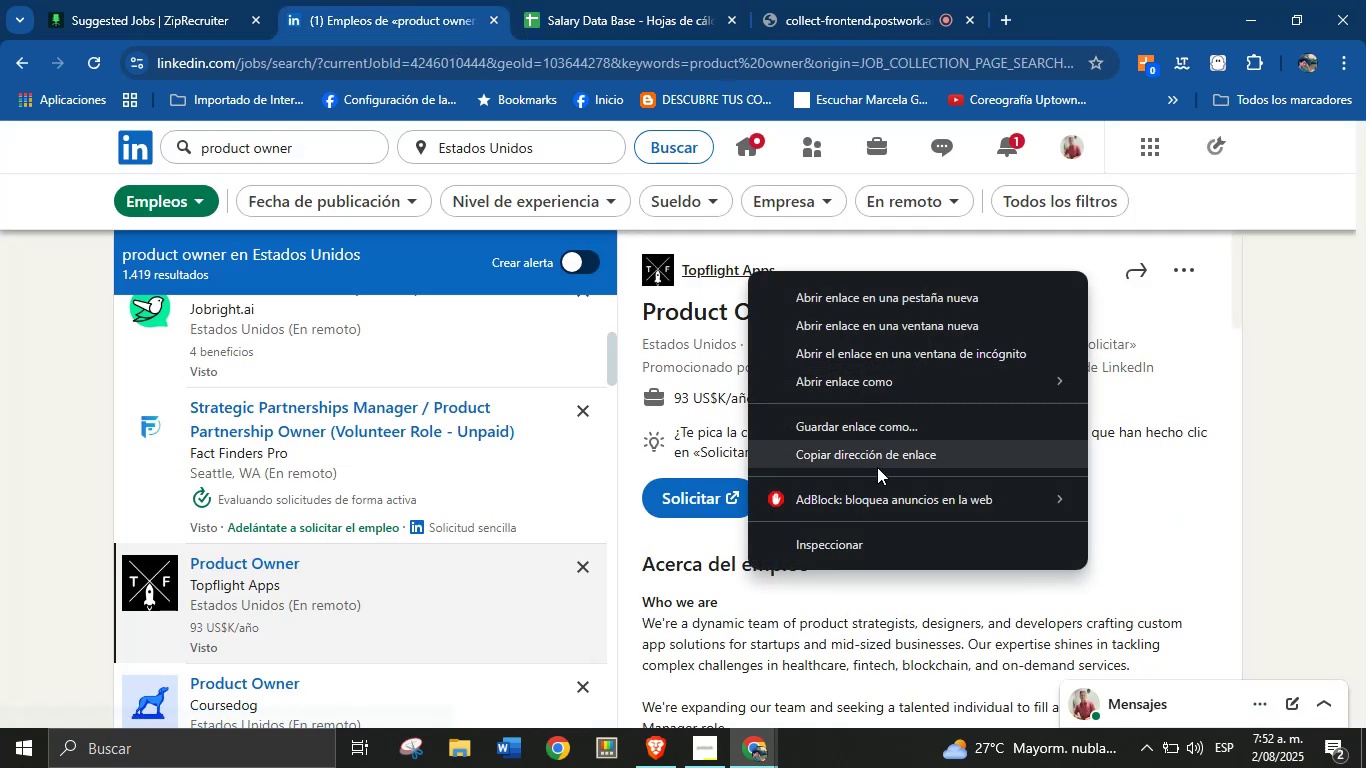 
left_click([883, 459])
 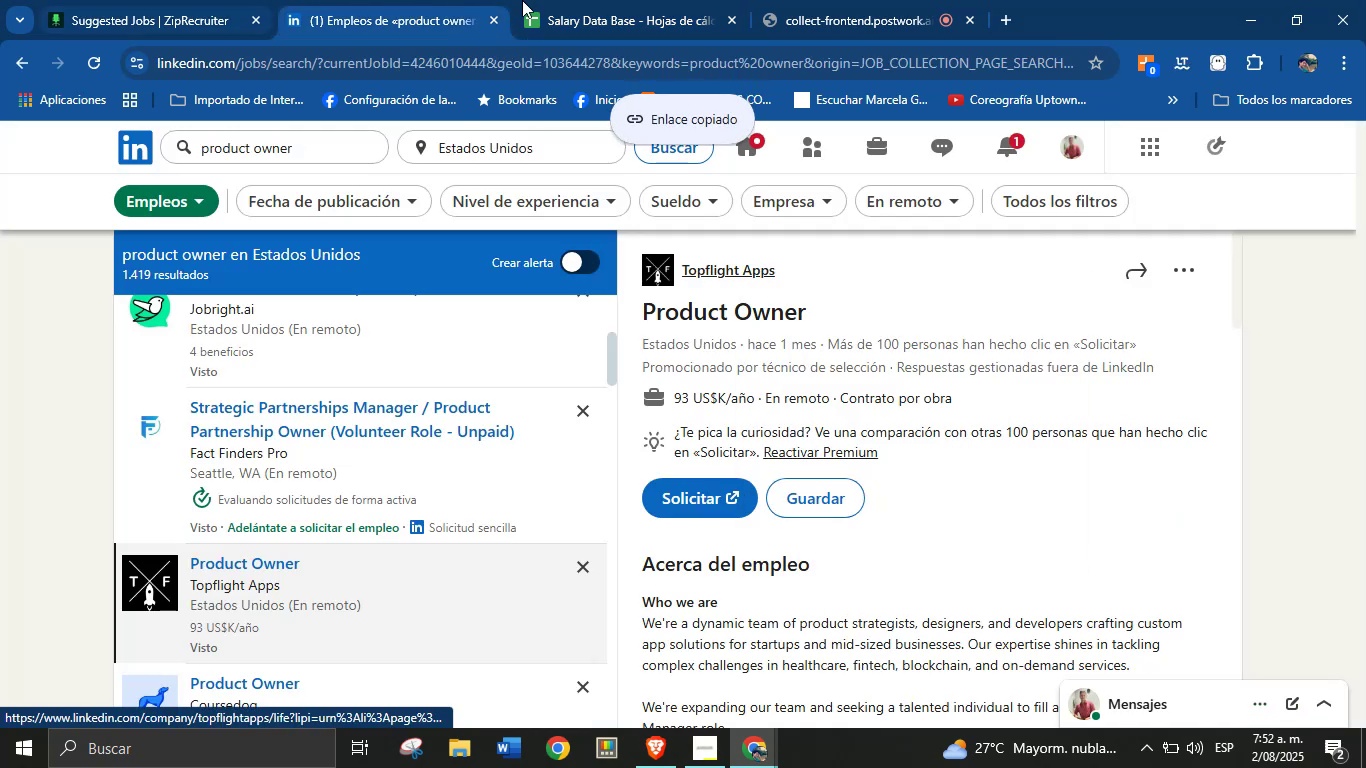 
left_click([586, 0])
 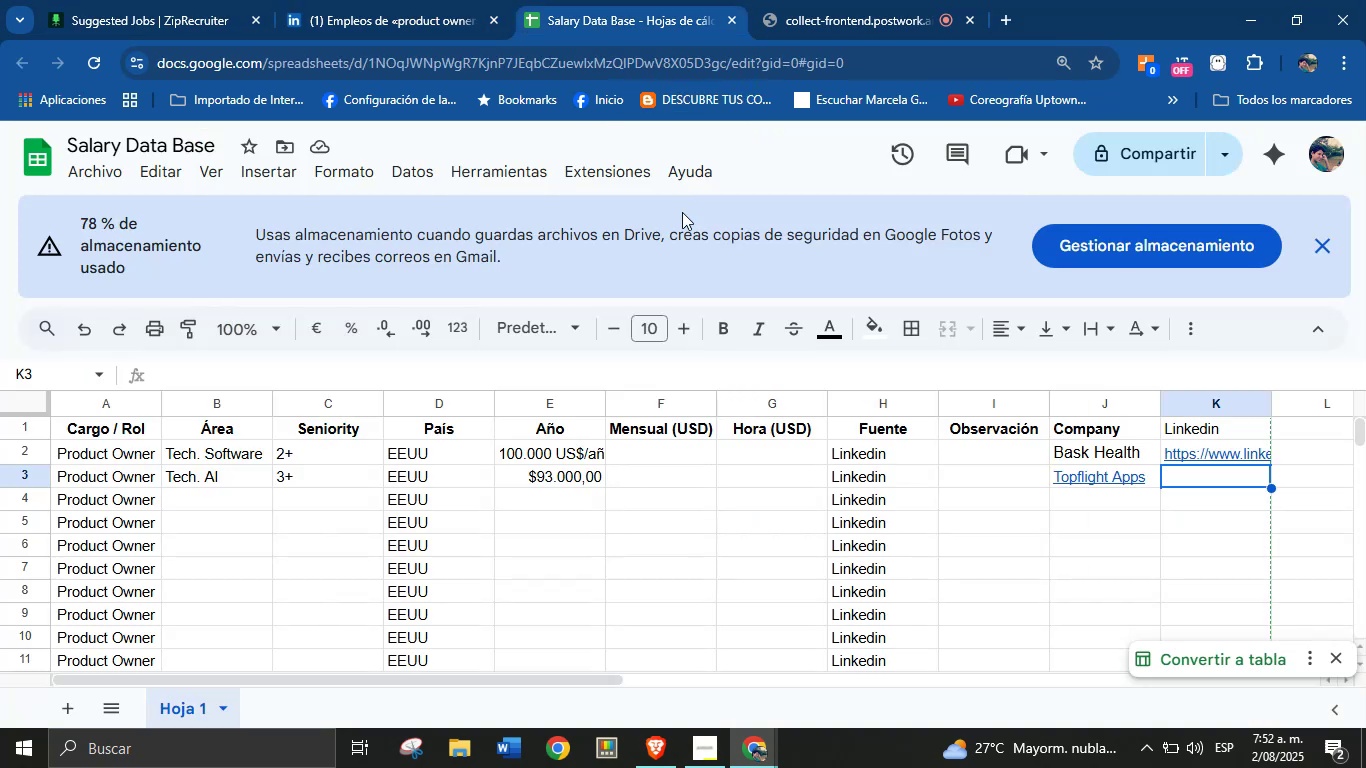 
key(Control+V)
 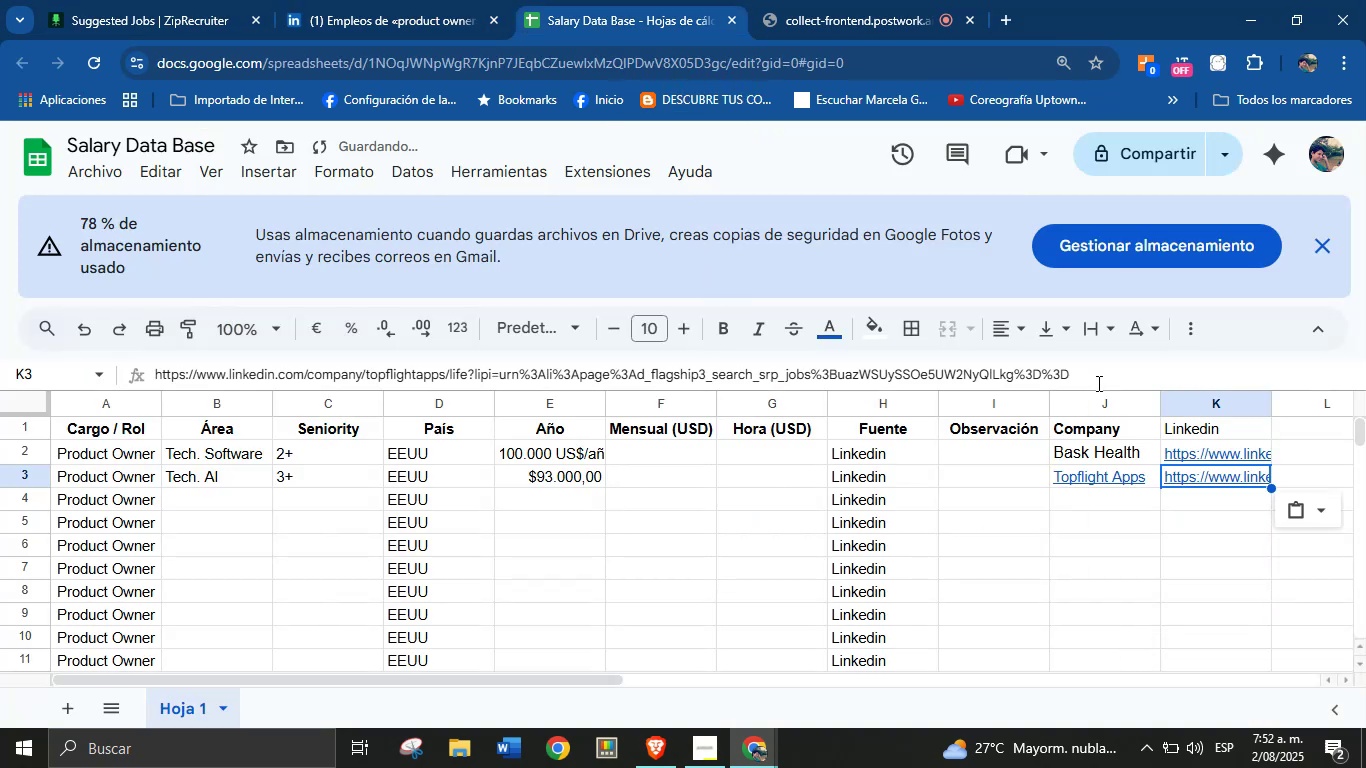 
left_click_drag(start_coordinate=[1108, 376], to_coordinate=[471, 372])
 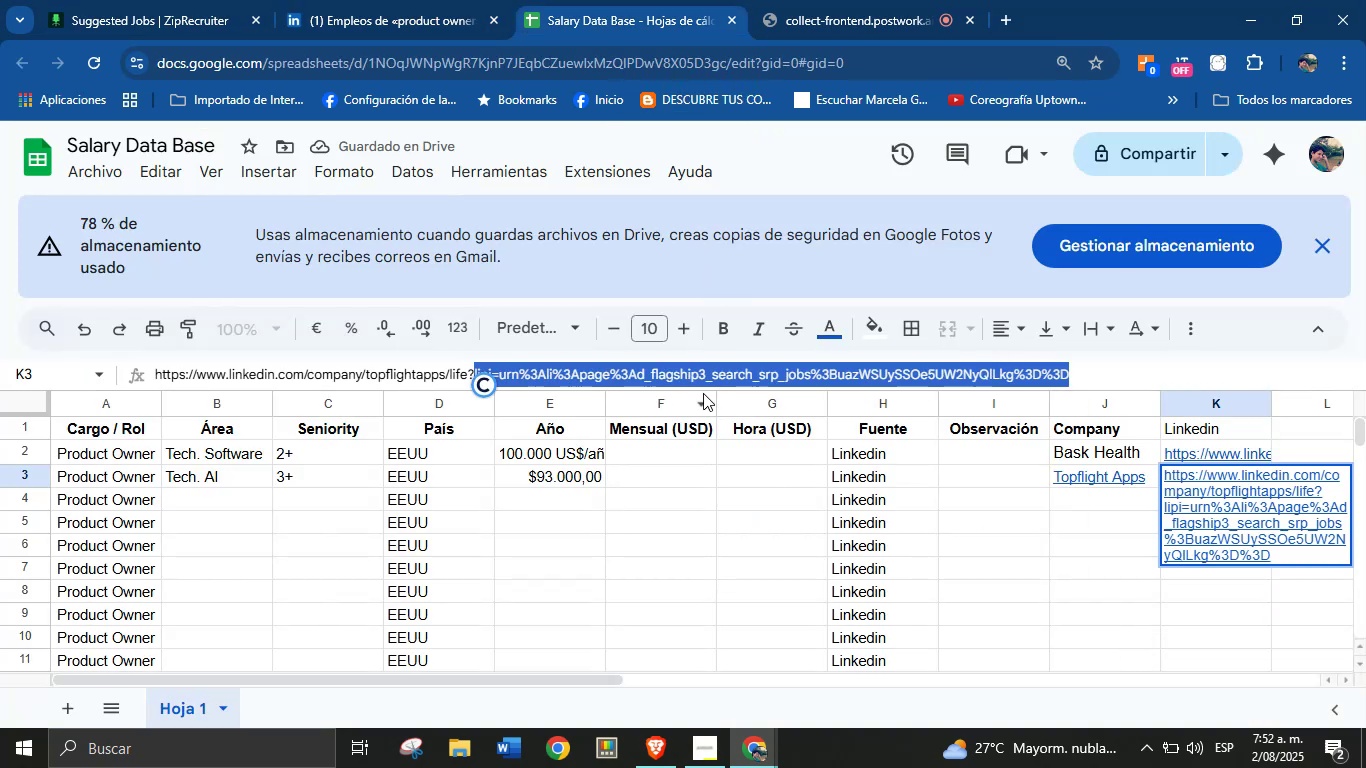 
key(Backspace)
 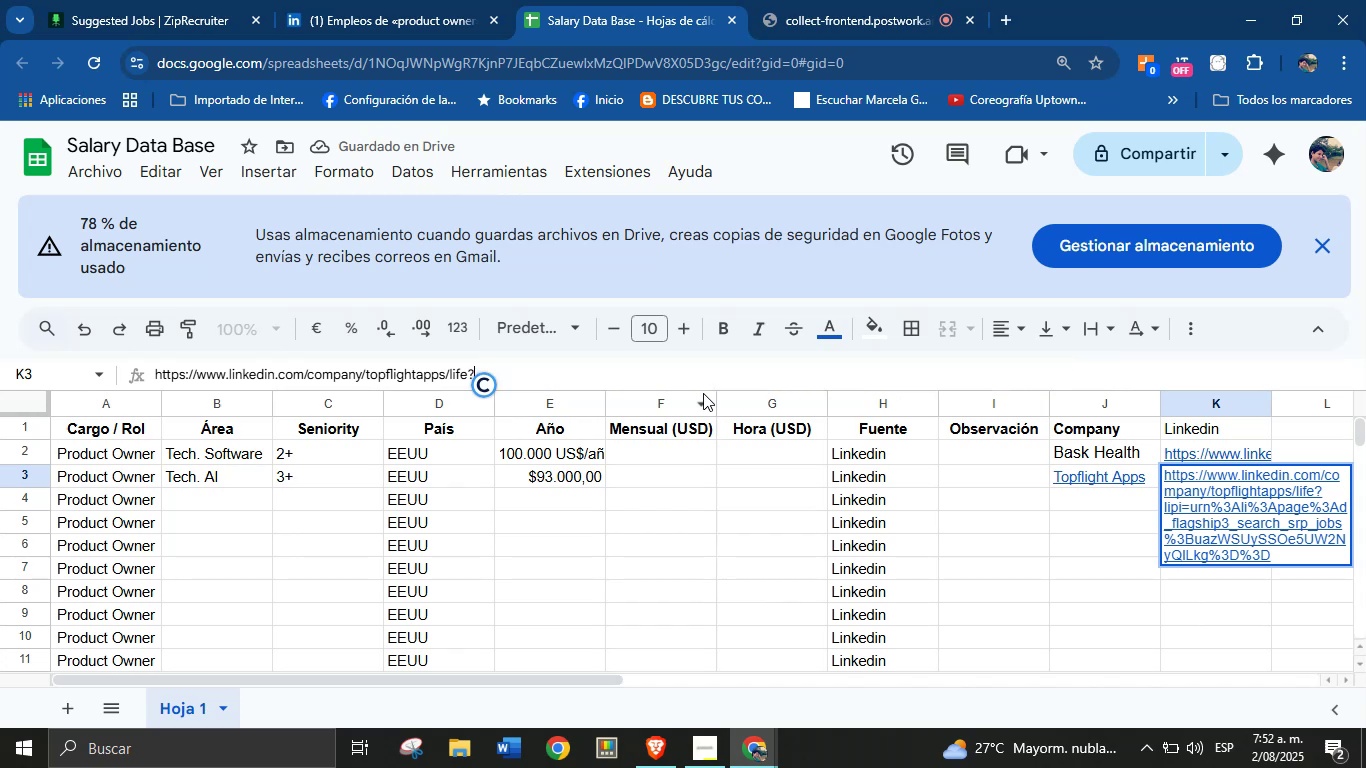 
key(Enter)
 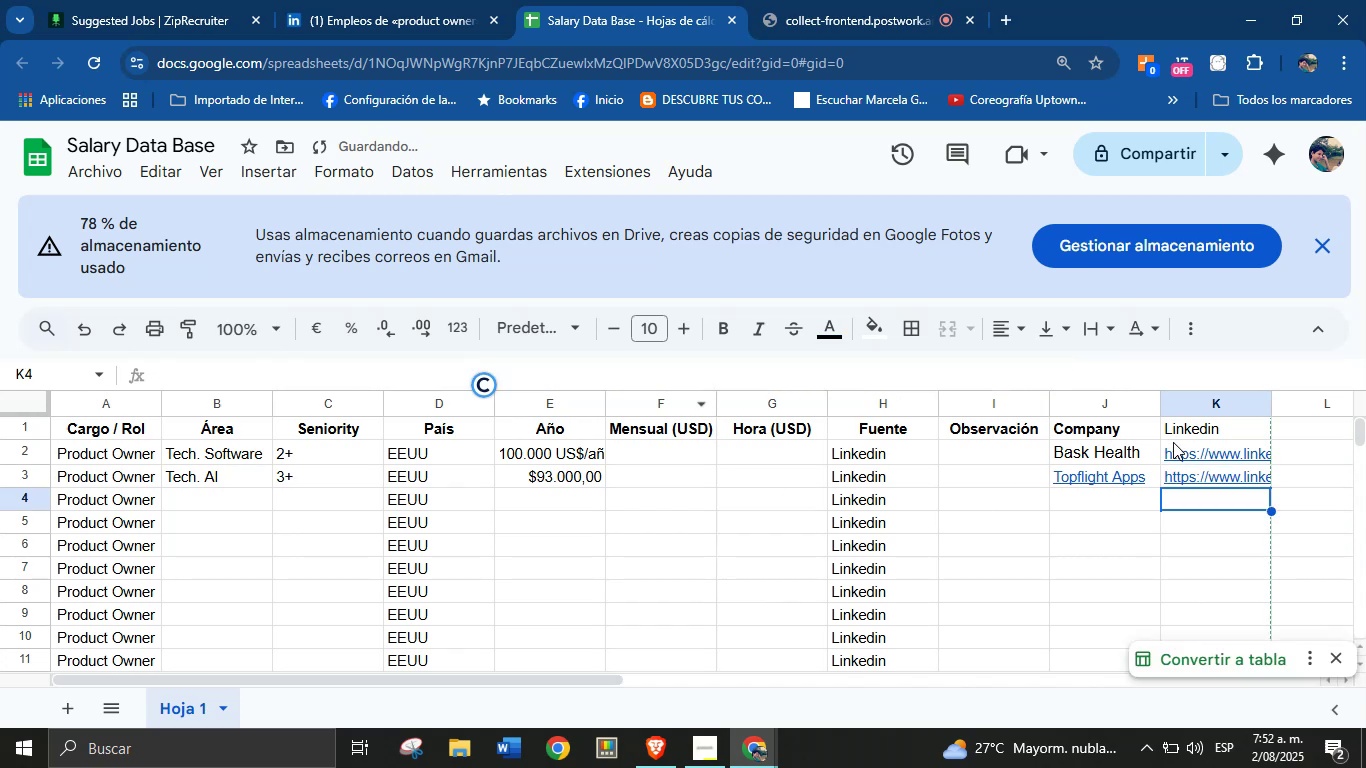 
left_click([1179, 451])
 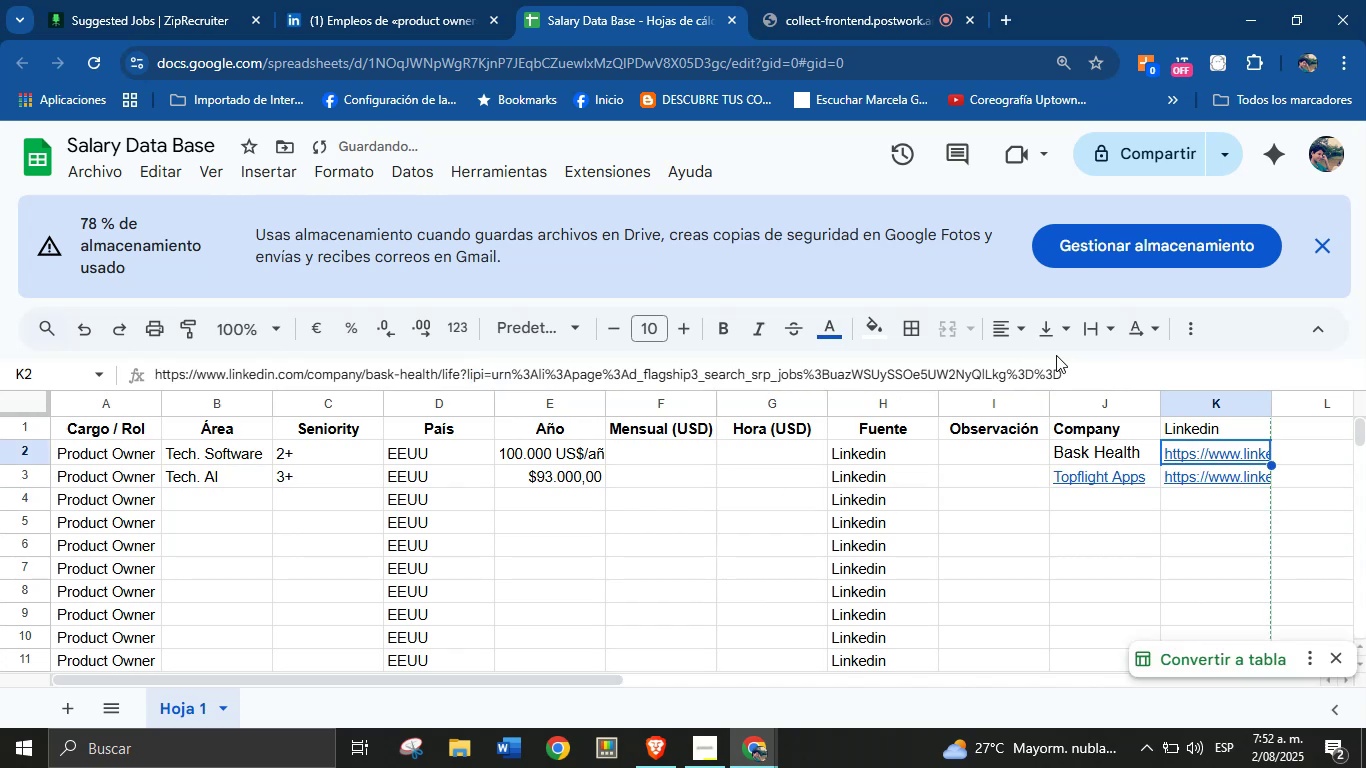 
left_click_drag(start_coordinate=[1074, 367], to_coordinate=[466, 391])
 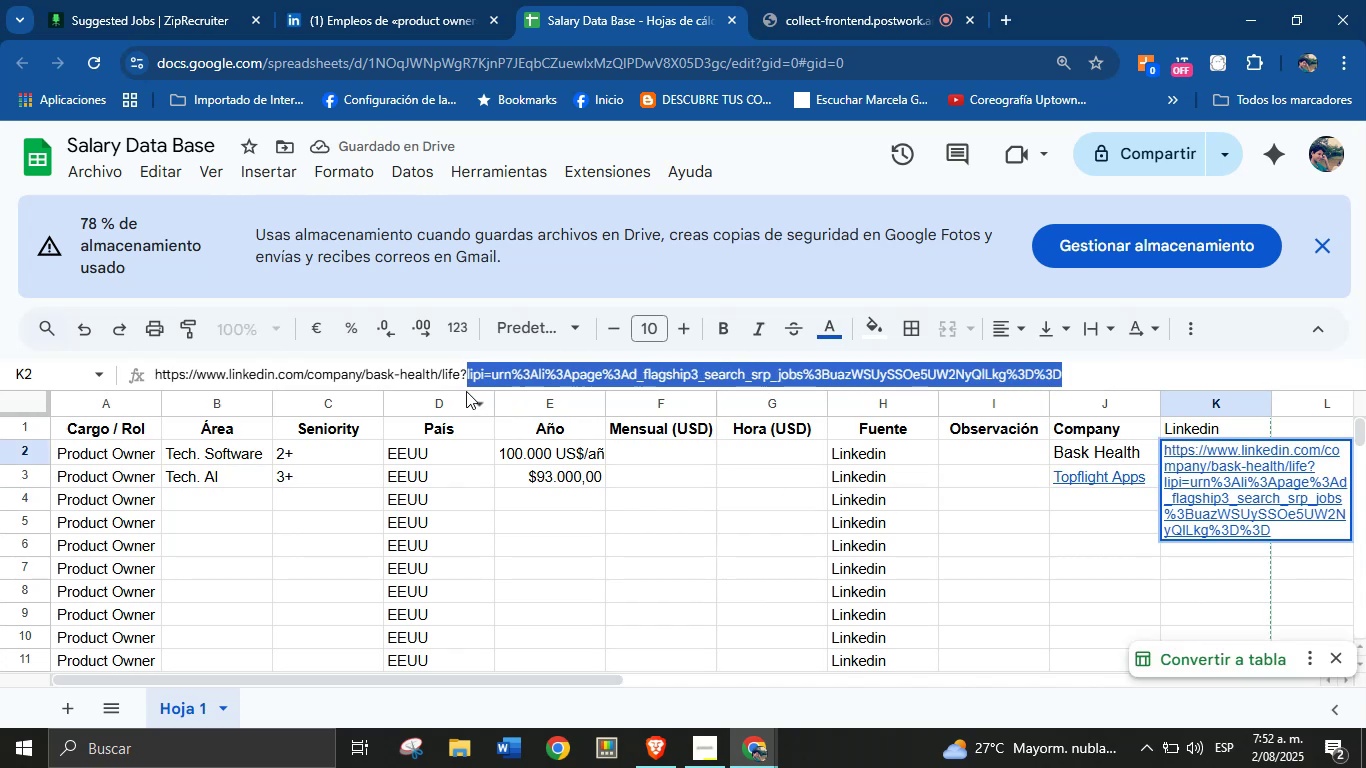 
key(Backspace)
 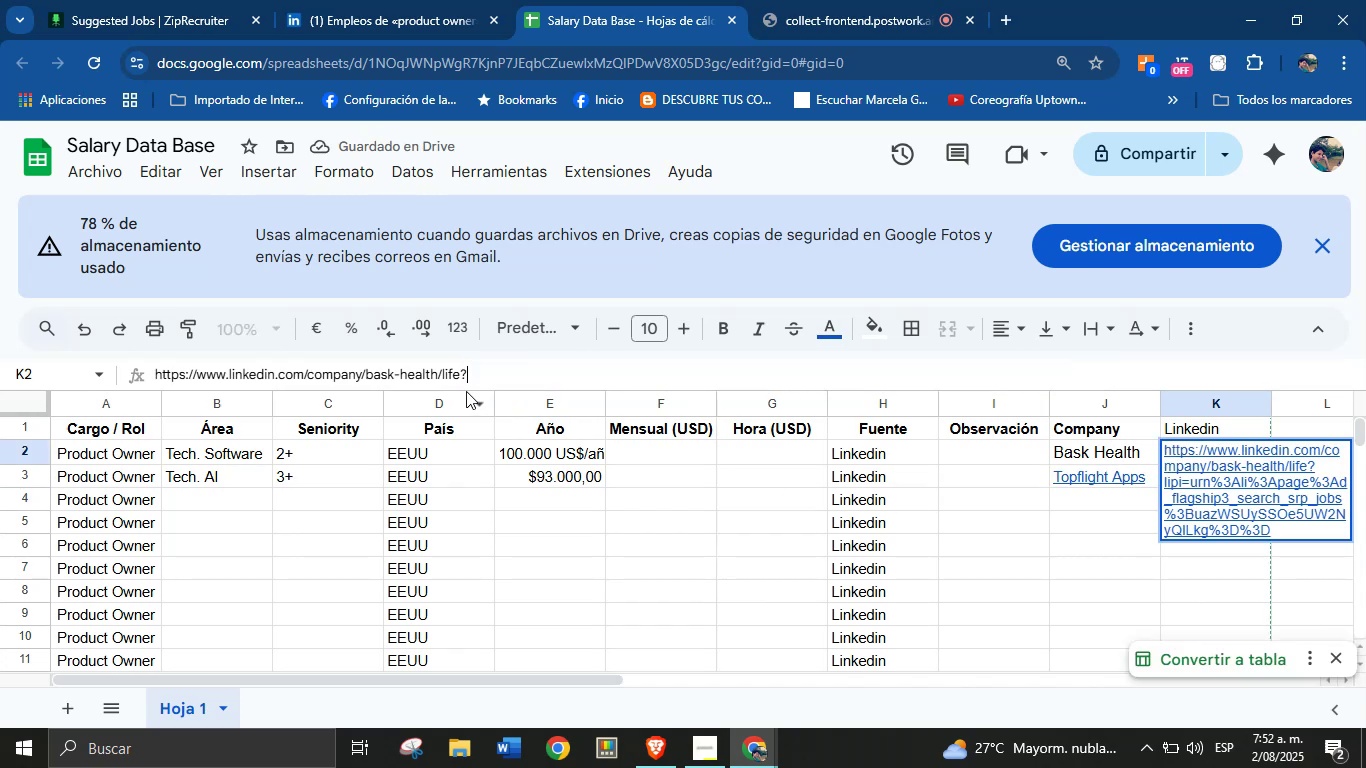 
key(Enter)
 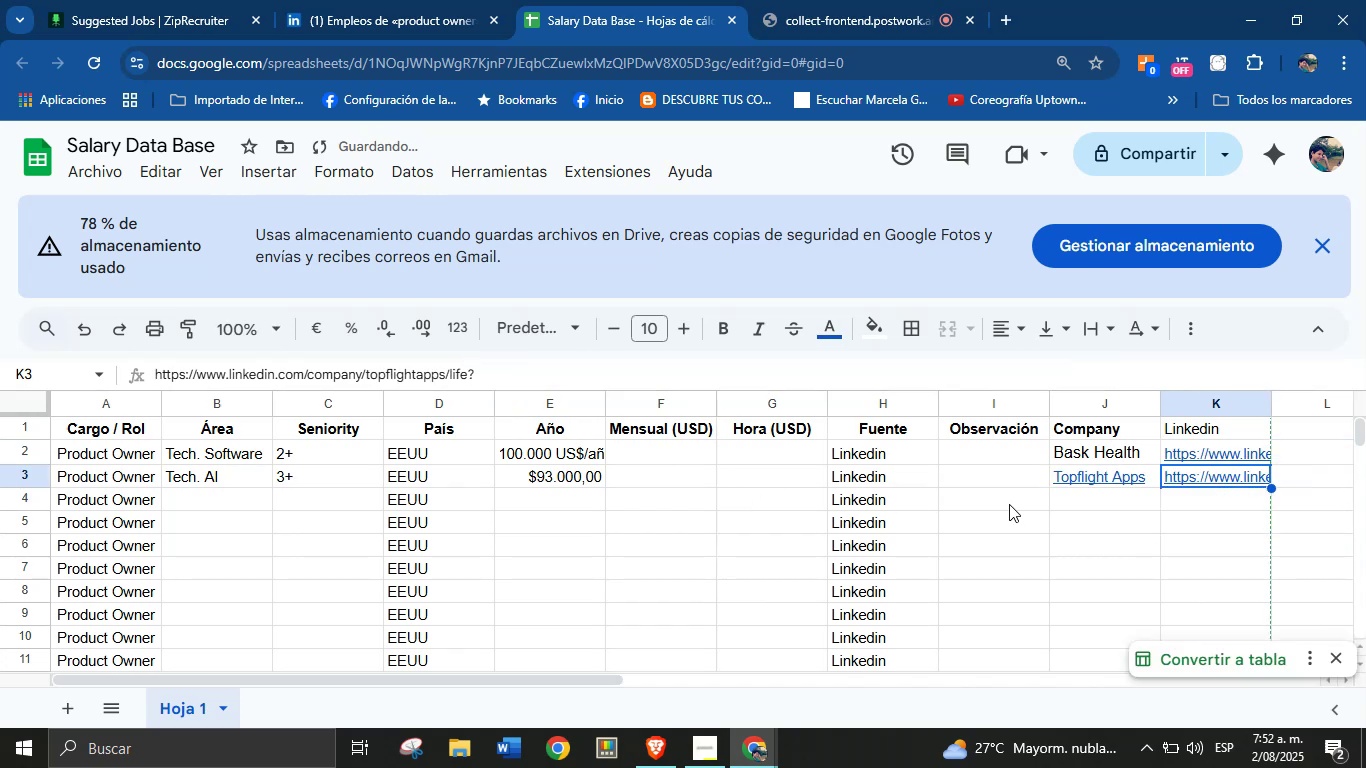 
left_click([1102, 508])
 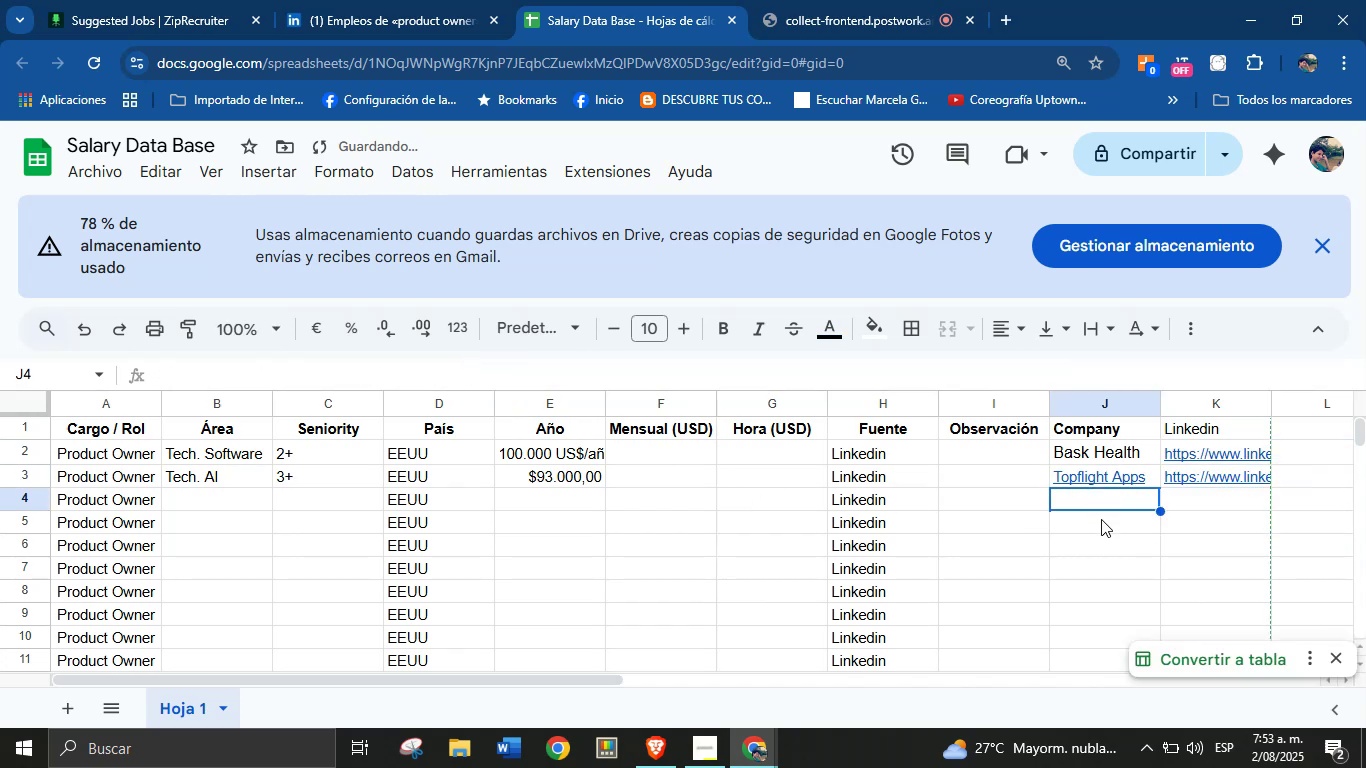 
left_click([1101, 519])
 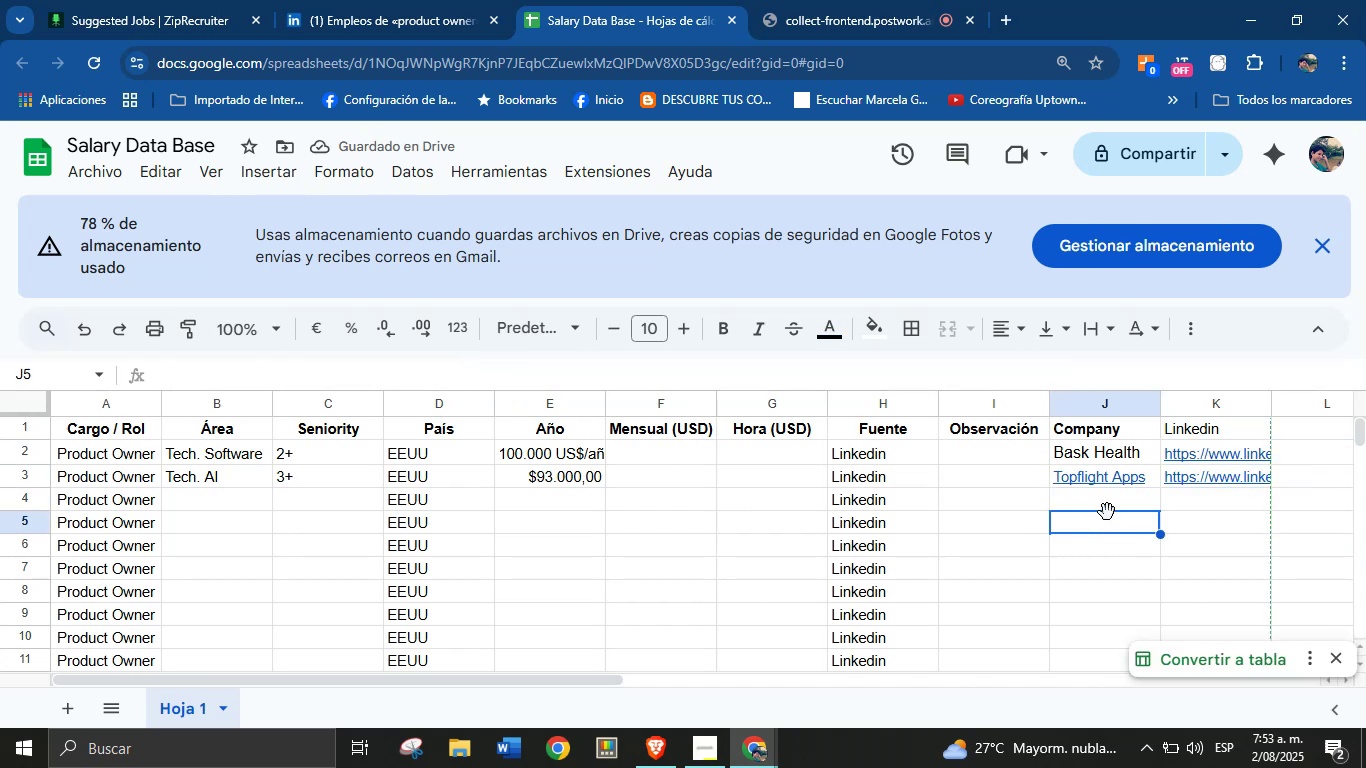 
left_click([1107, 512])
 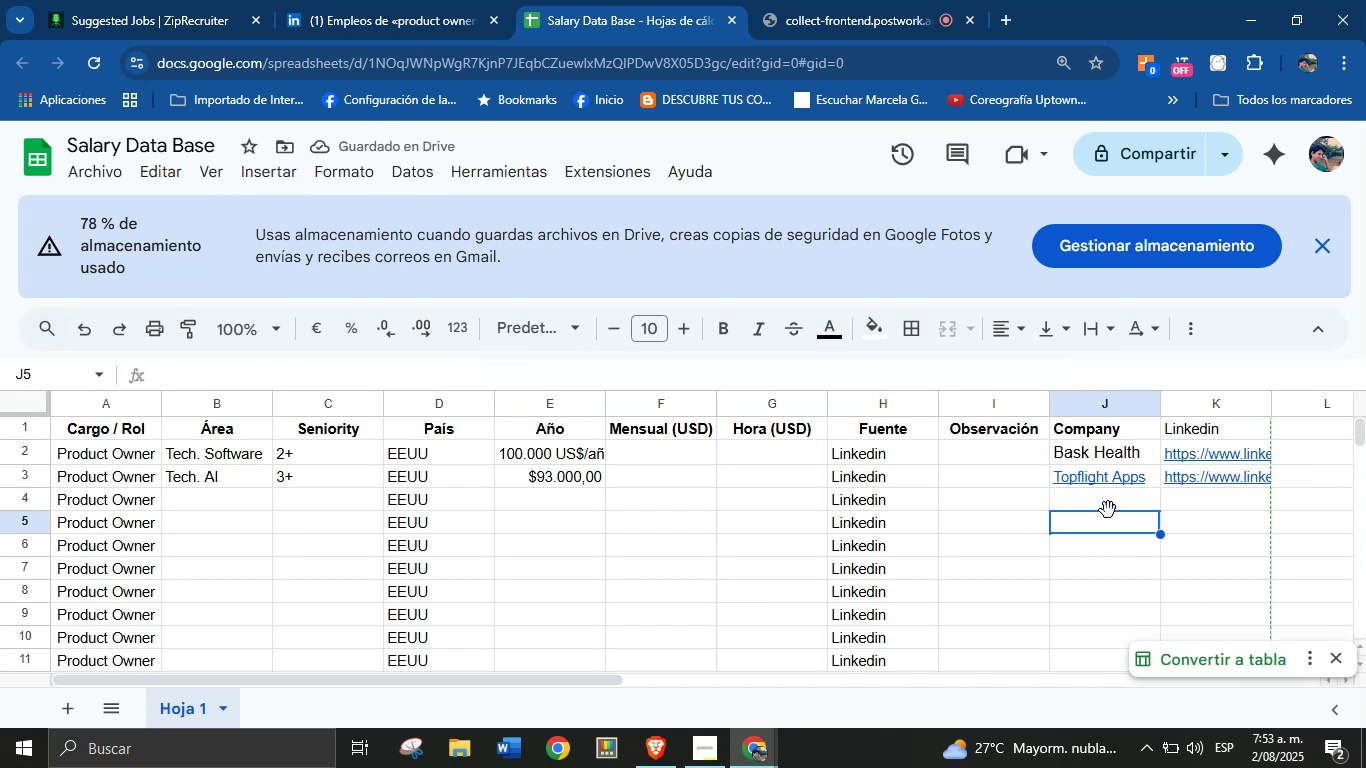 
left_click([1108, 510])
 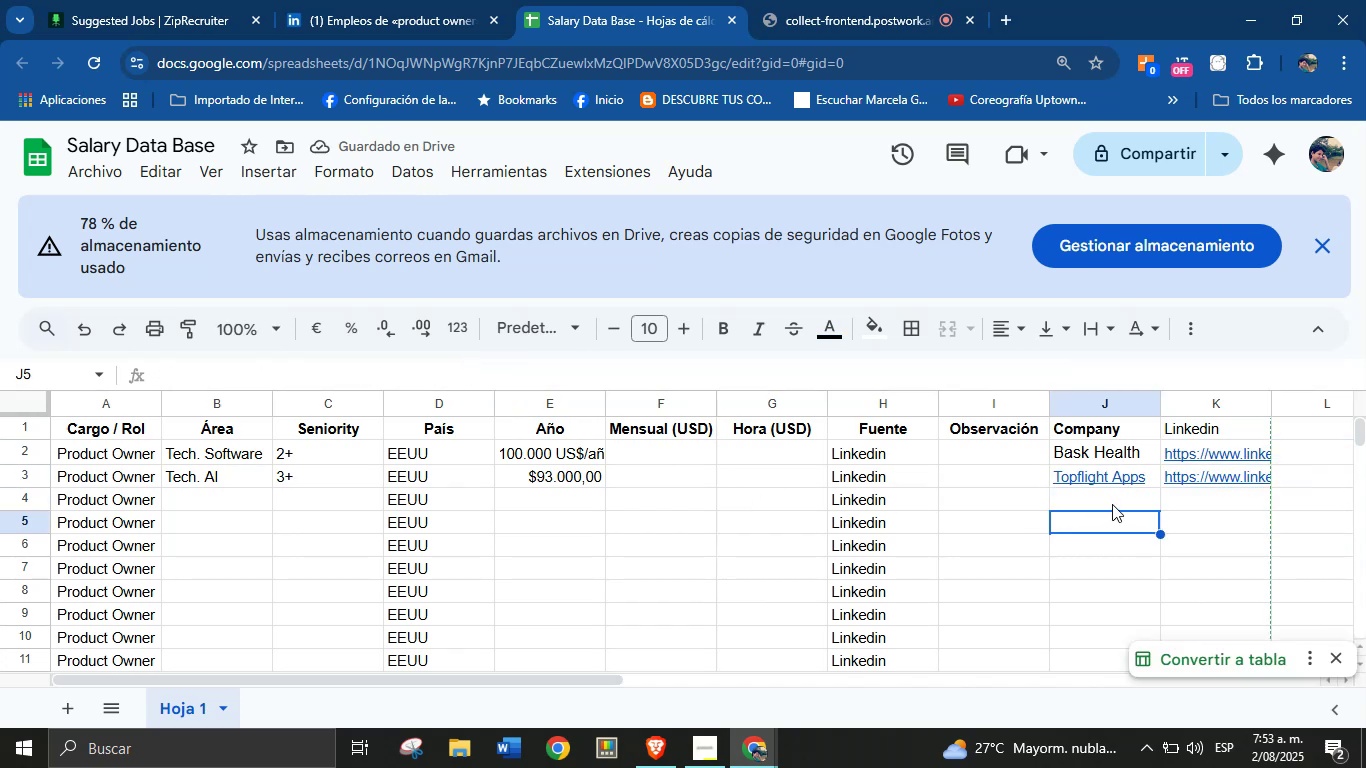 
double_click([1112, 503])
 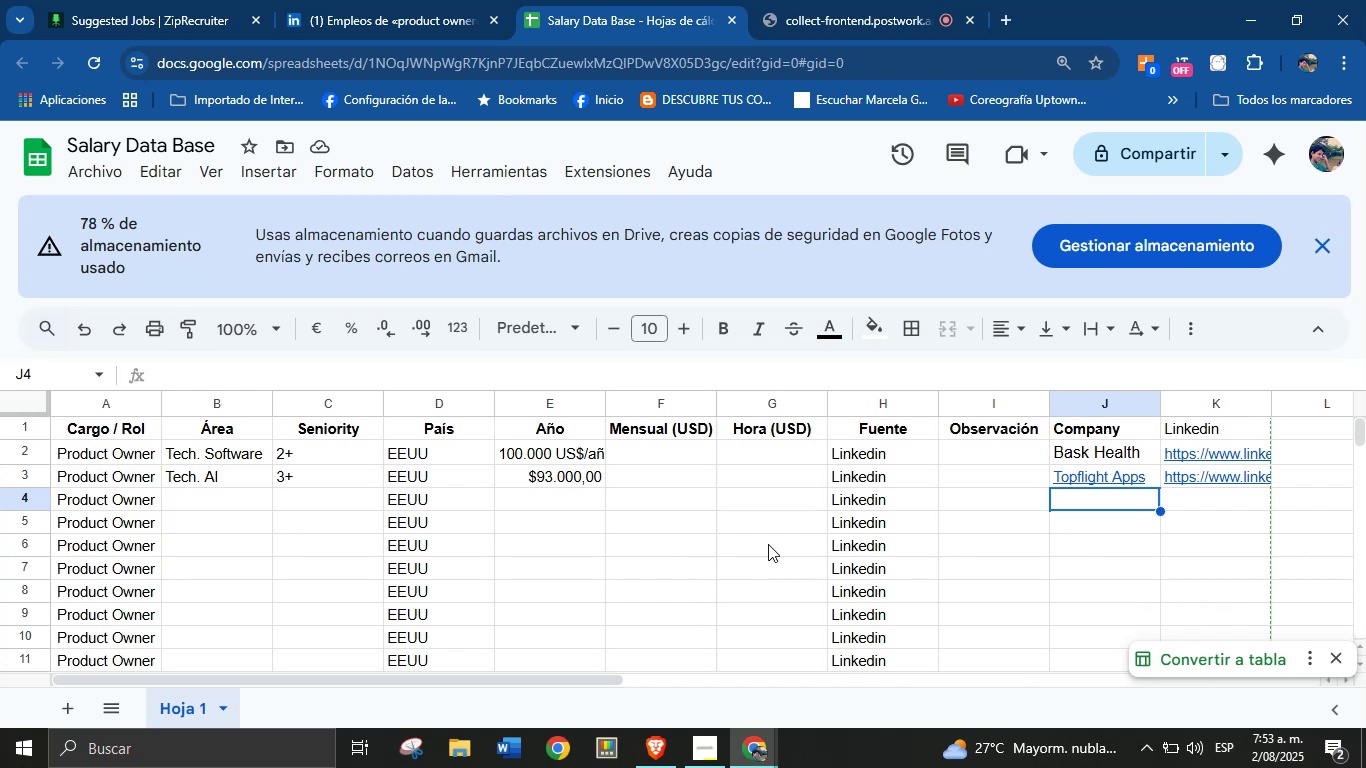 
scroll: coordinate [768, 544], scroll_direction: down, amount: 1.0
 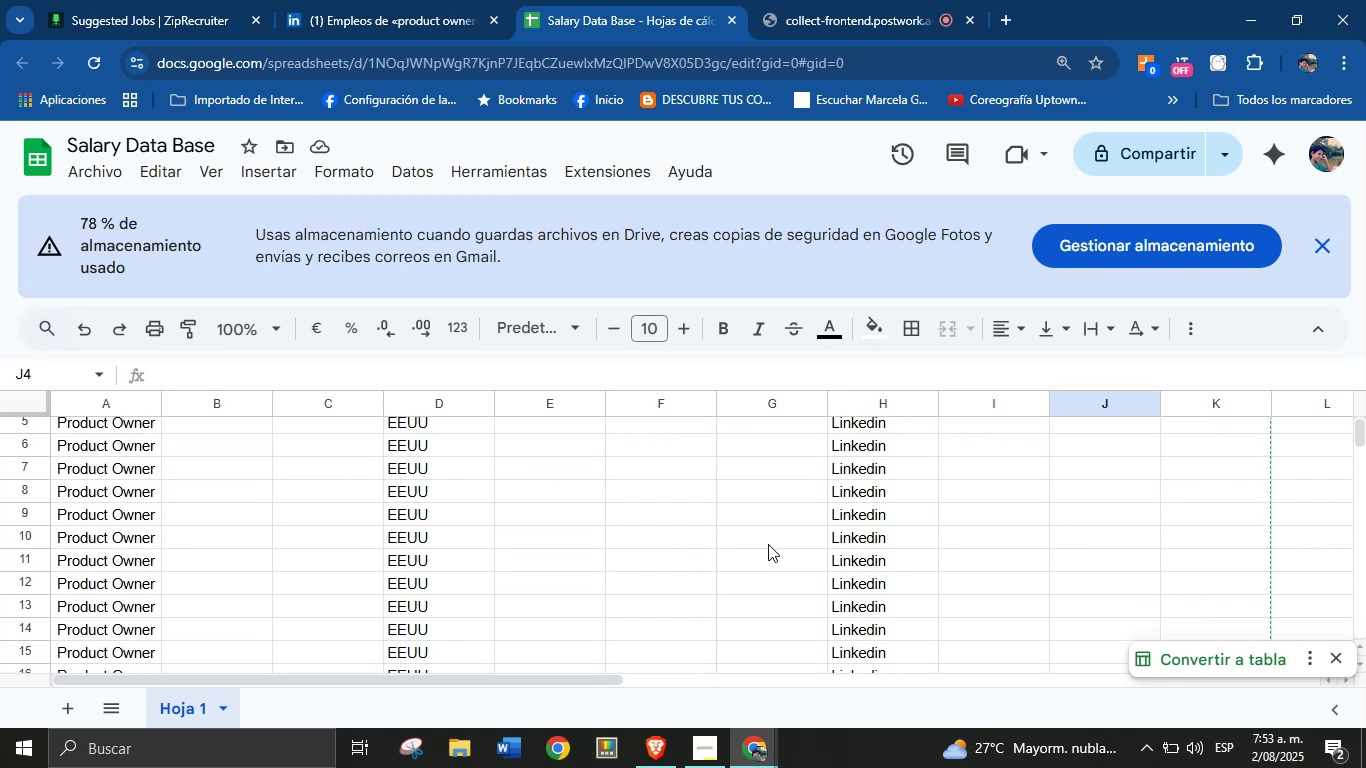 
scroll: coordinate [768, 544], scroll_direction: up, amount: 1.0
 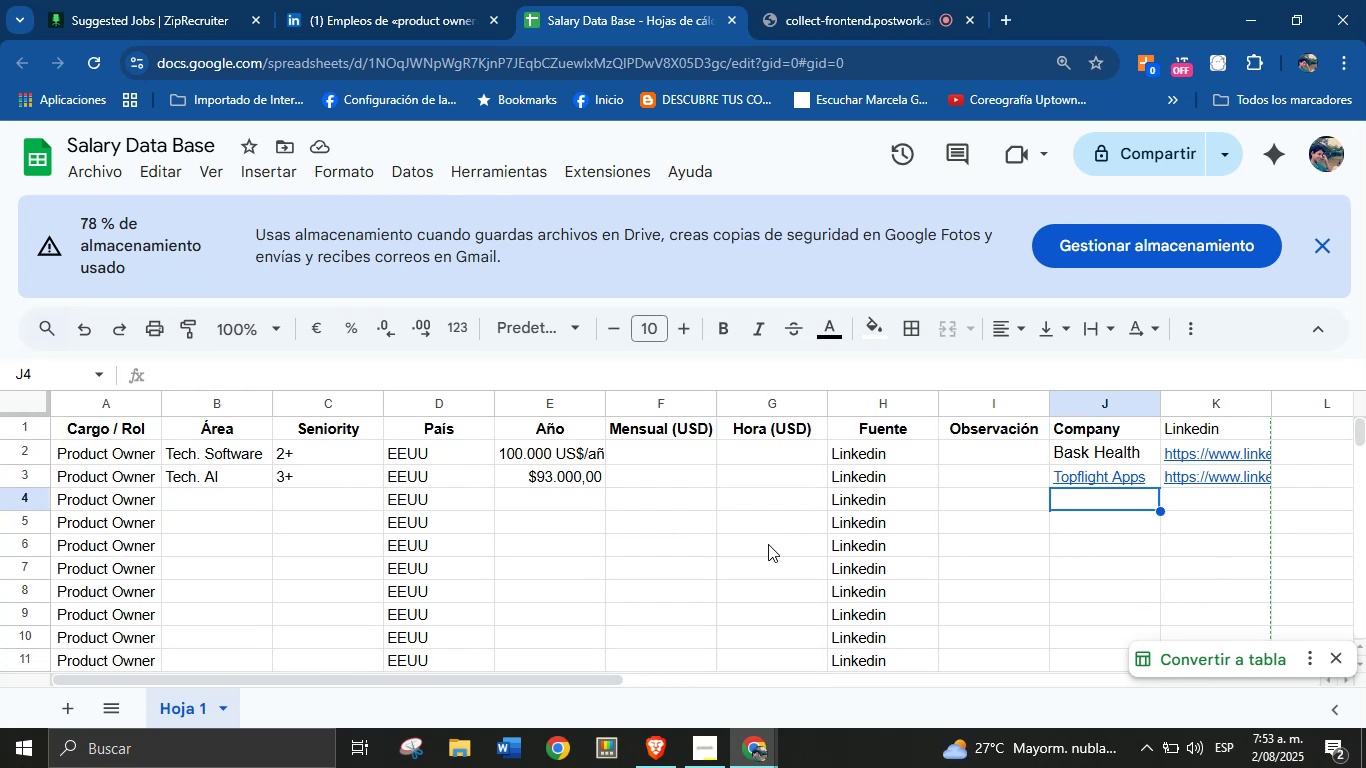 
scroll: coordinate [768, 544], scroll_direction: none, amount: 0.0
 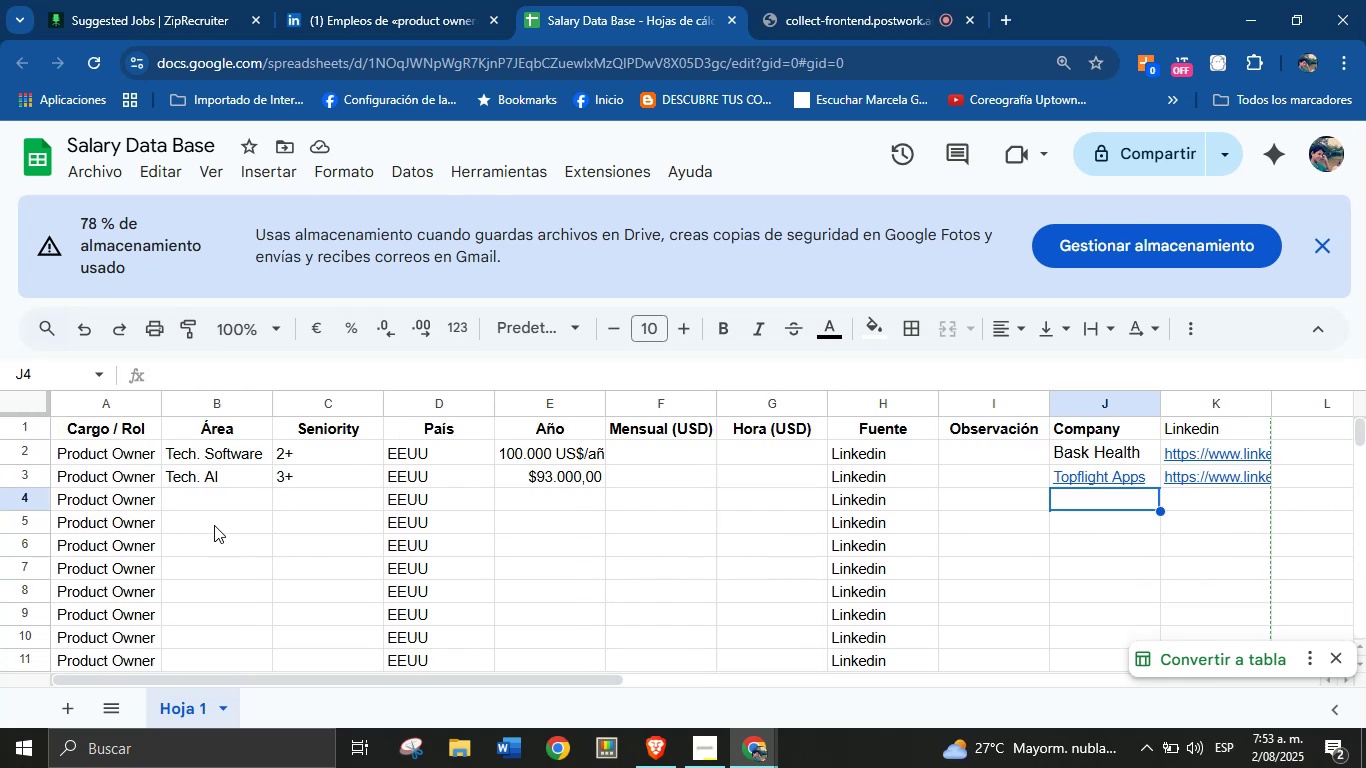 
left_click([206, 515])
 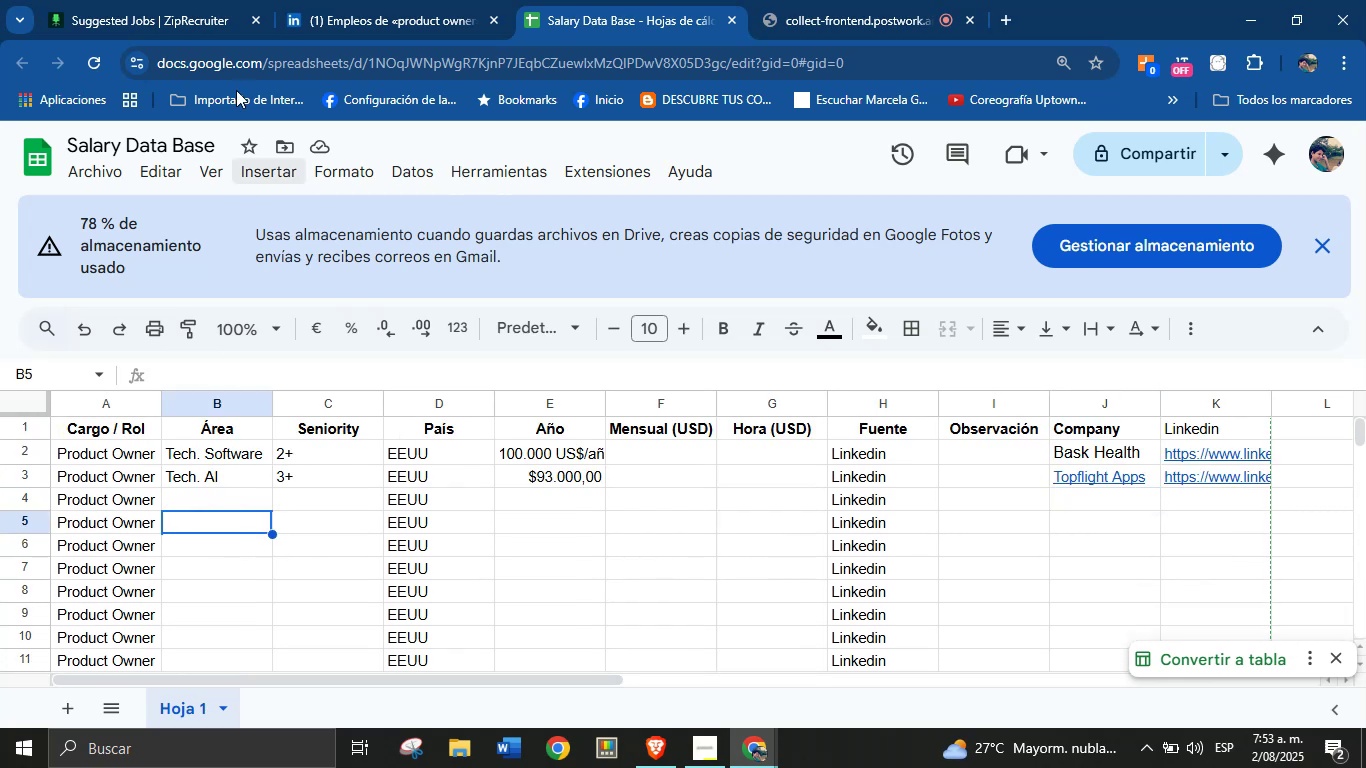 
left_click([361, 0])
 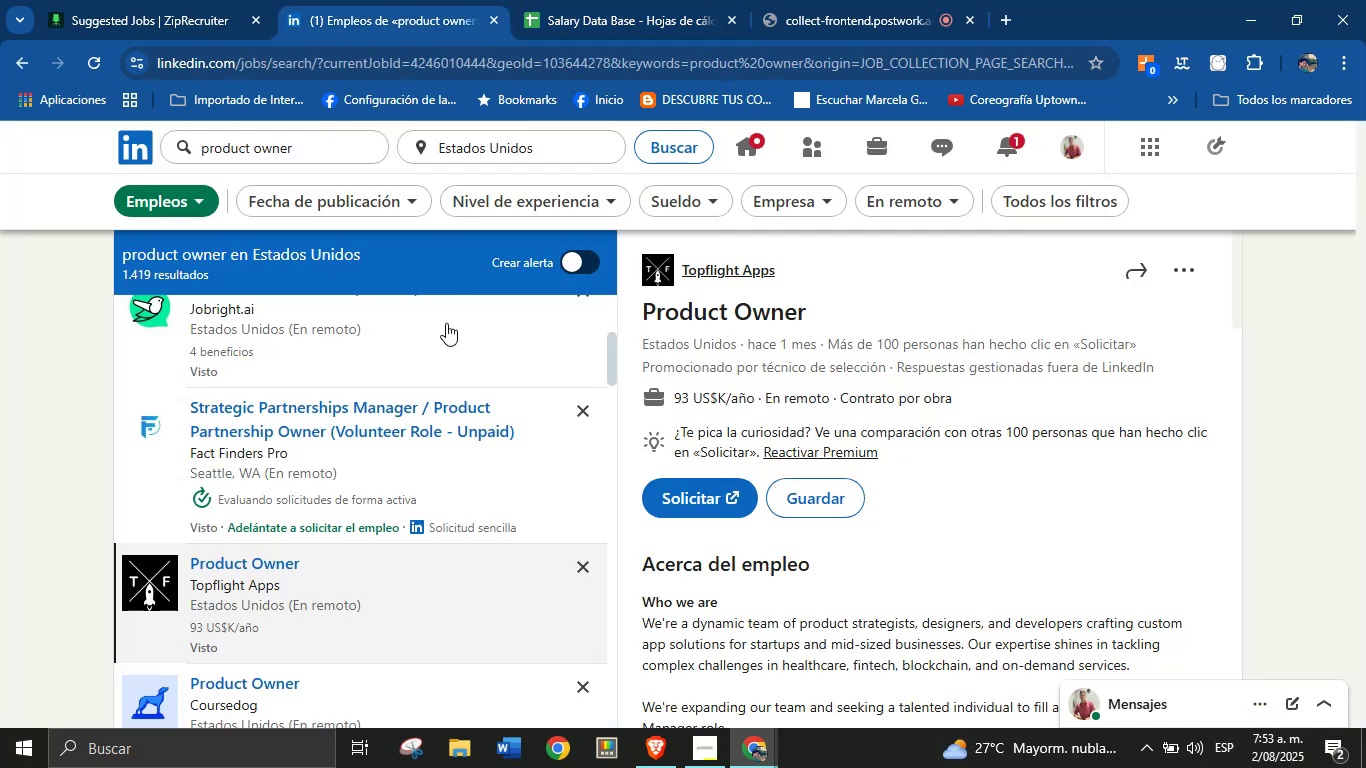 
scroll: coordinate [374, 450], scroll_direction: down, amount: 2.0
 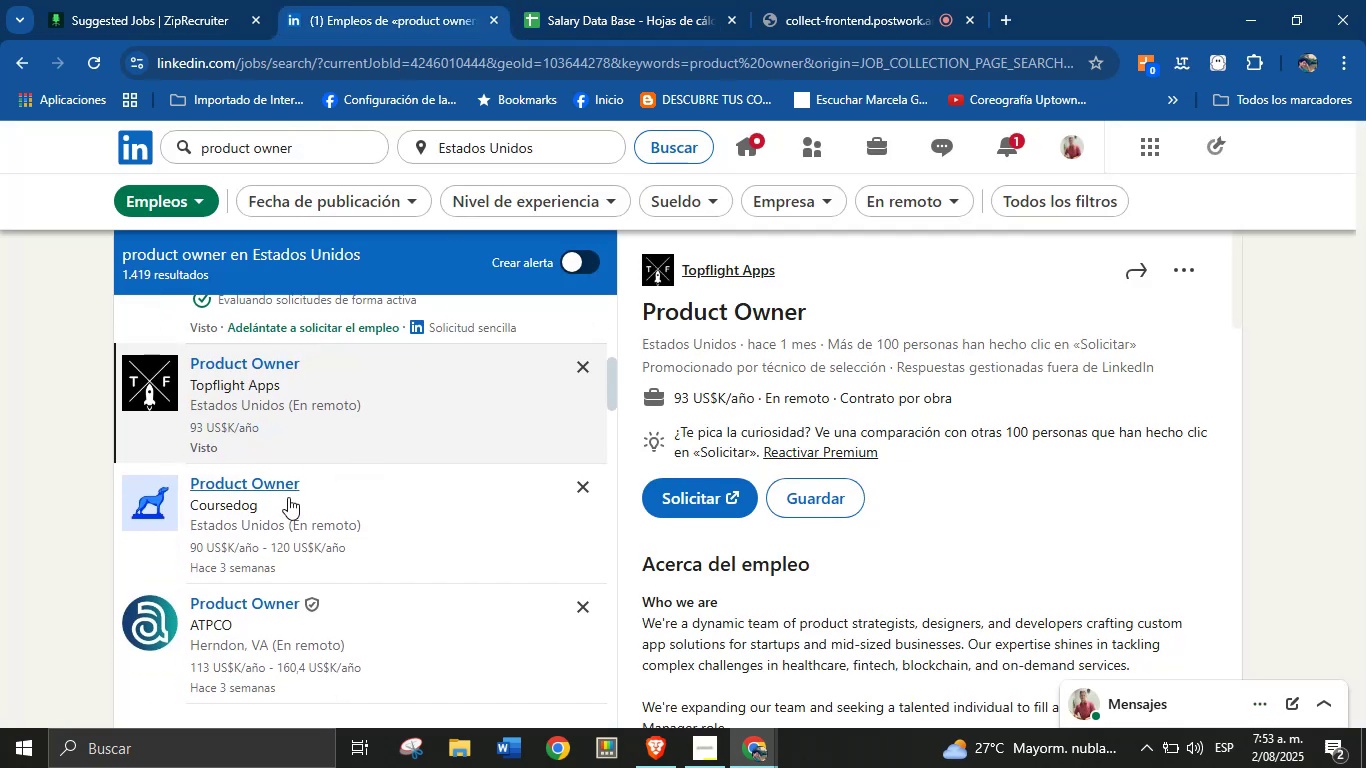 
left_click([288, 495])
 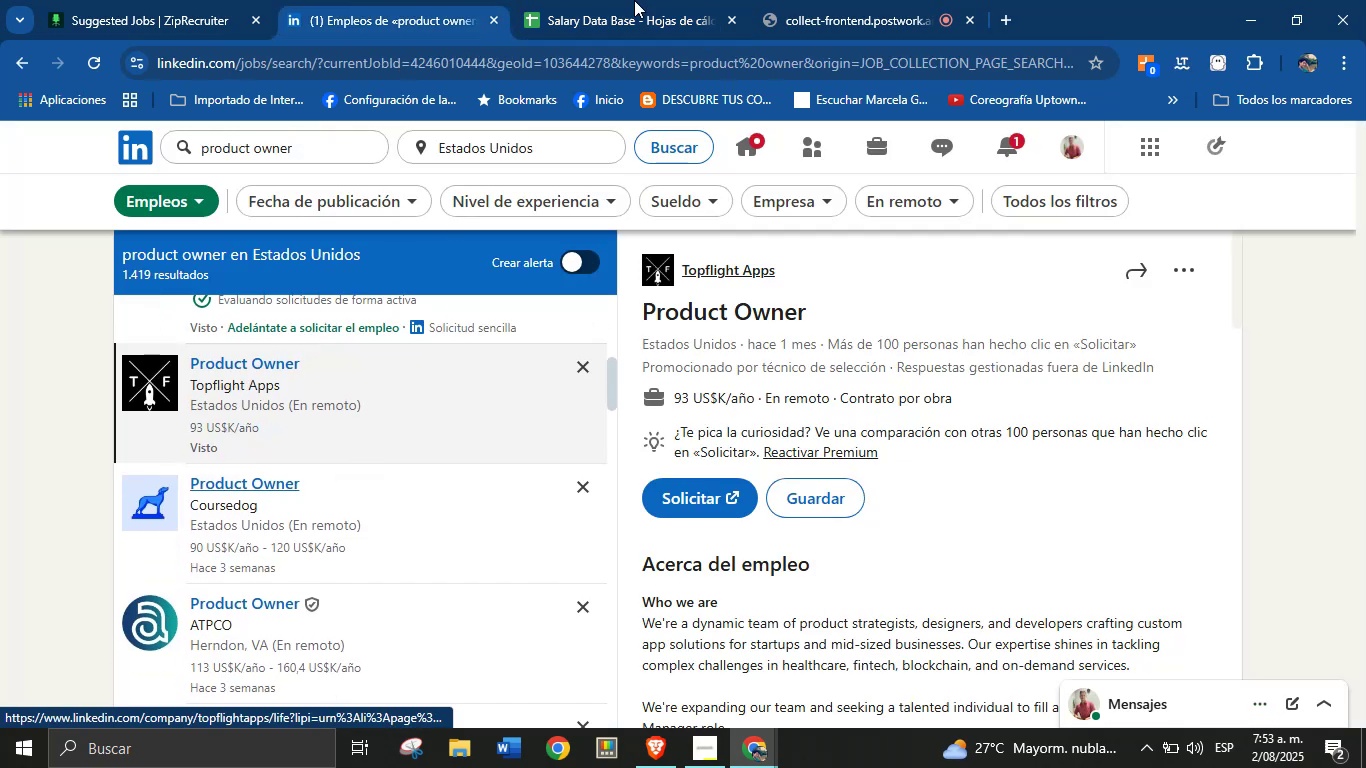 
left_click([685, 0])
 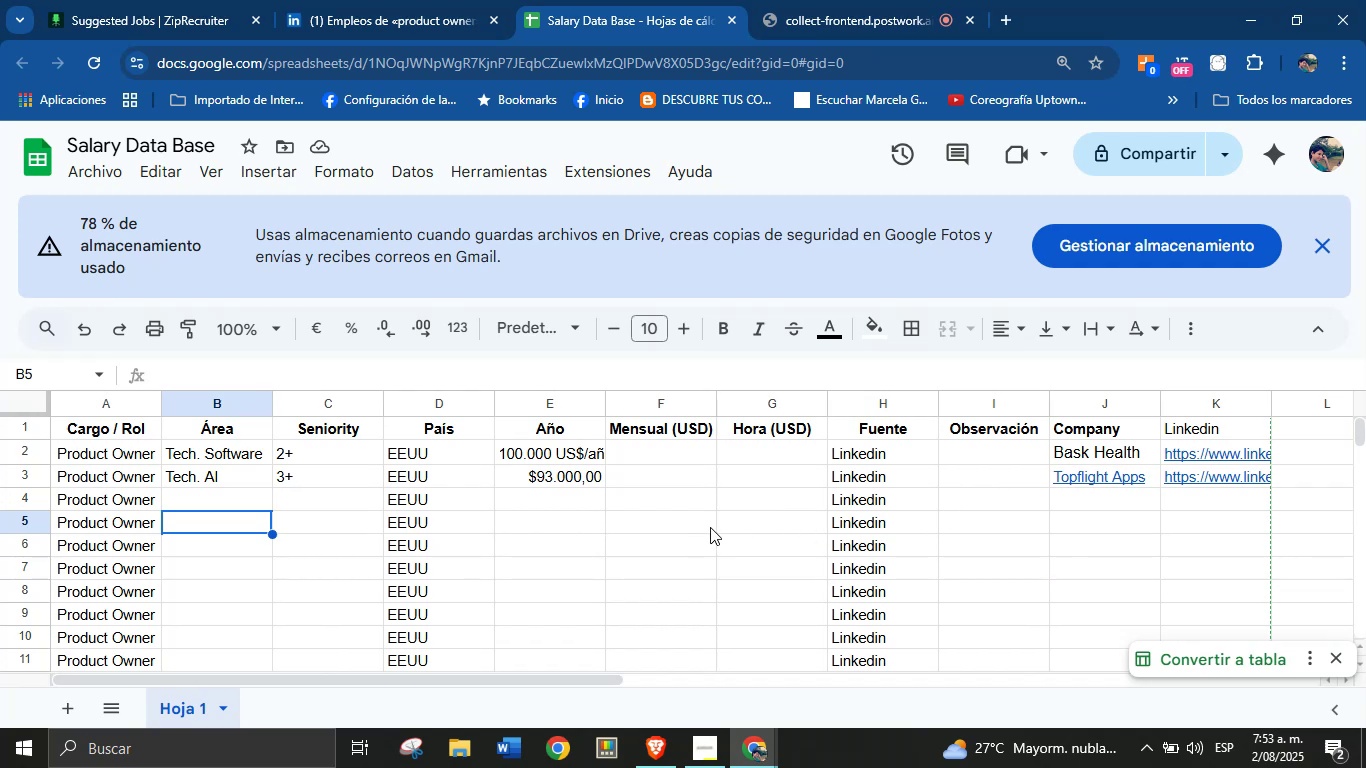 
left_click([410, 0])
 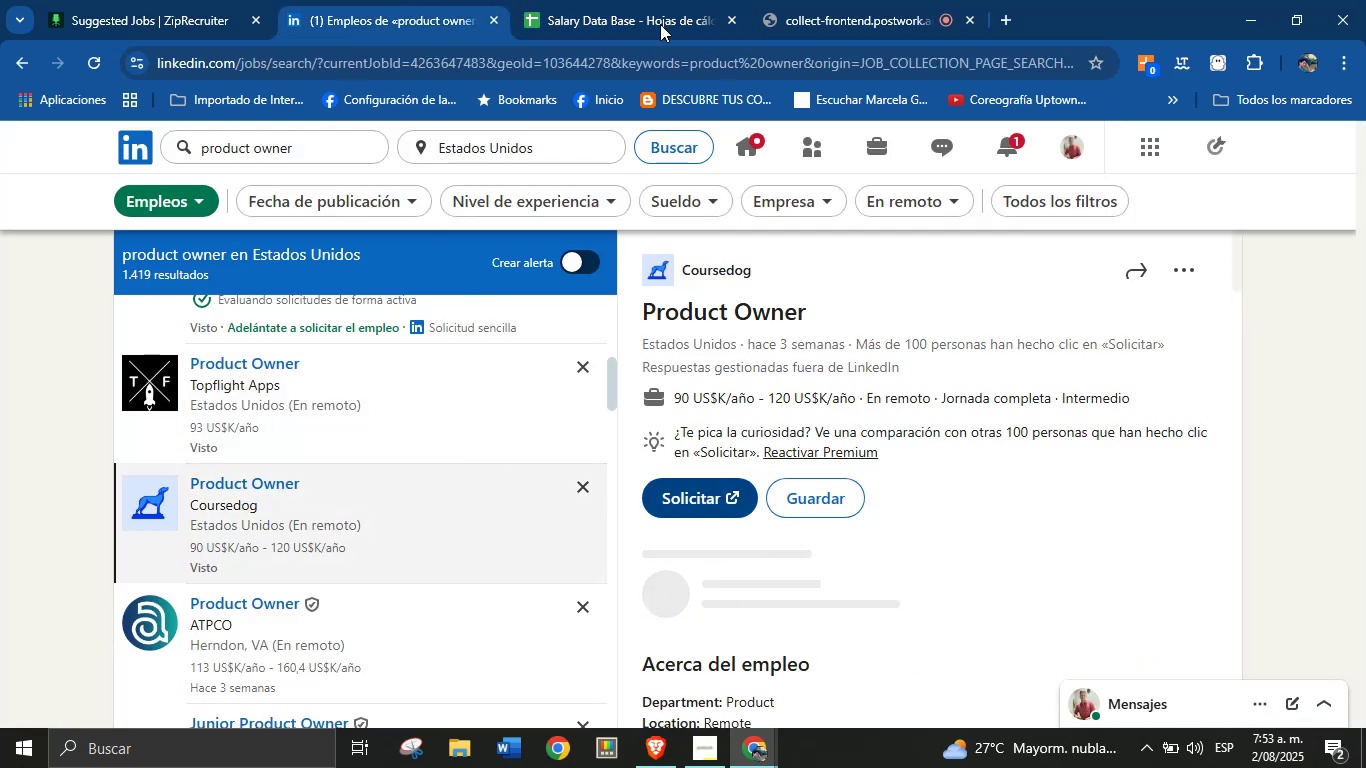 
scroll: coordinate [858, 418], scroll_direction: down, amount: 3.0
 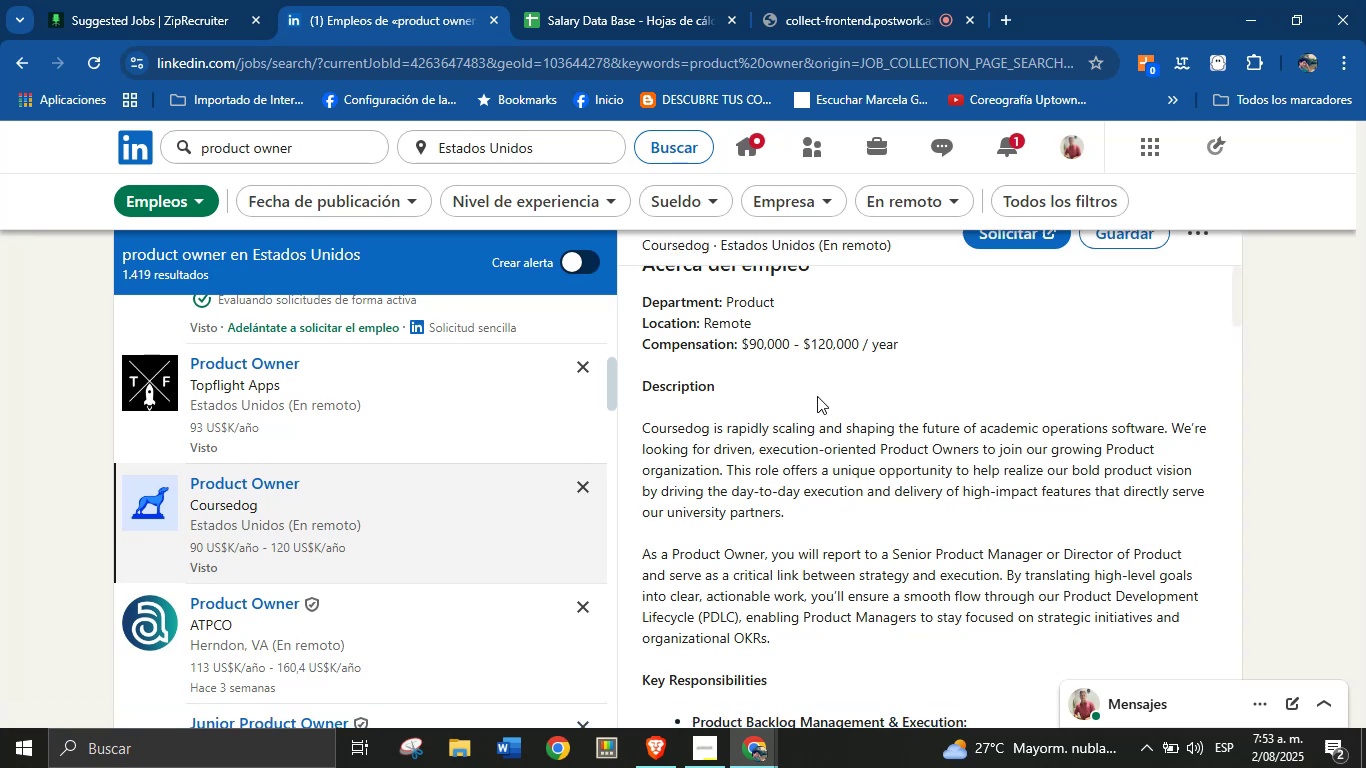 
scroll: coordinate [772, 461], scroll_direction: up, amount: 3.0
 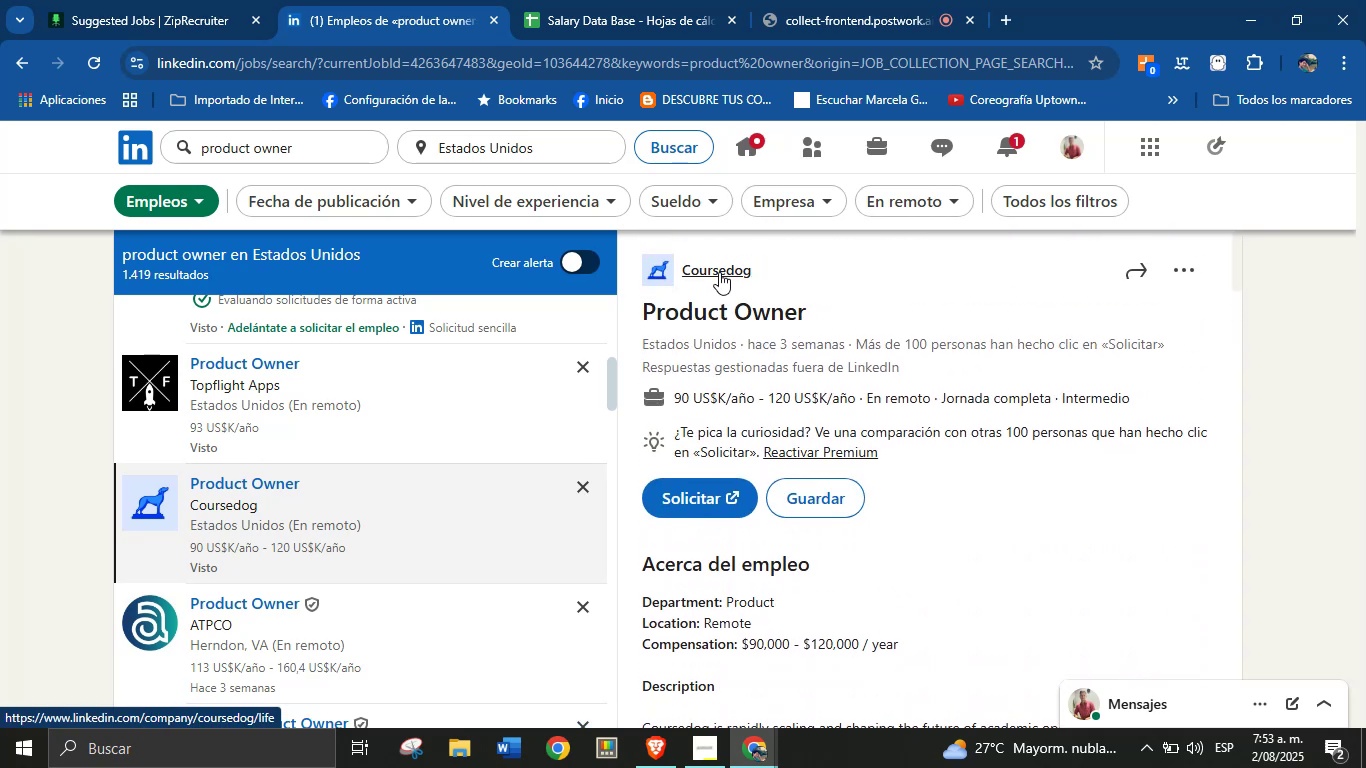 
left_click_drag(start_coordinate=[754, 272], to_coordinate=[681, 269])
 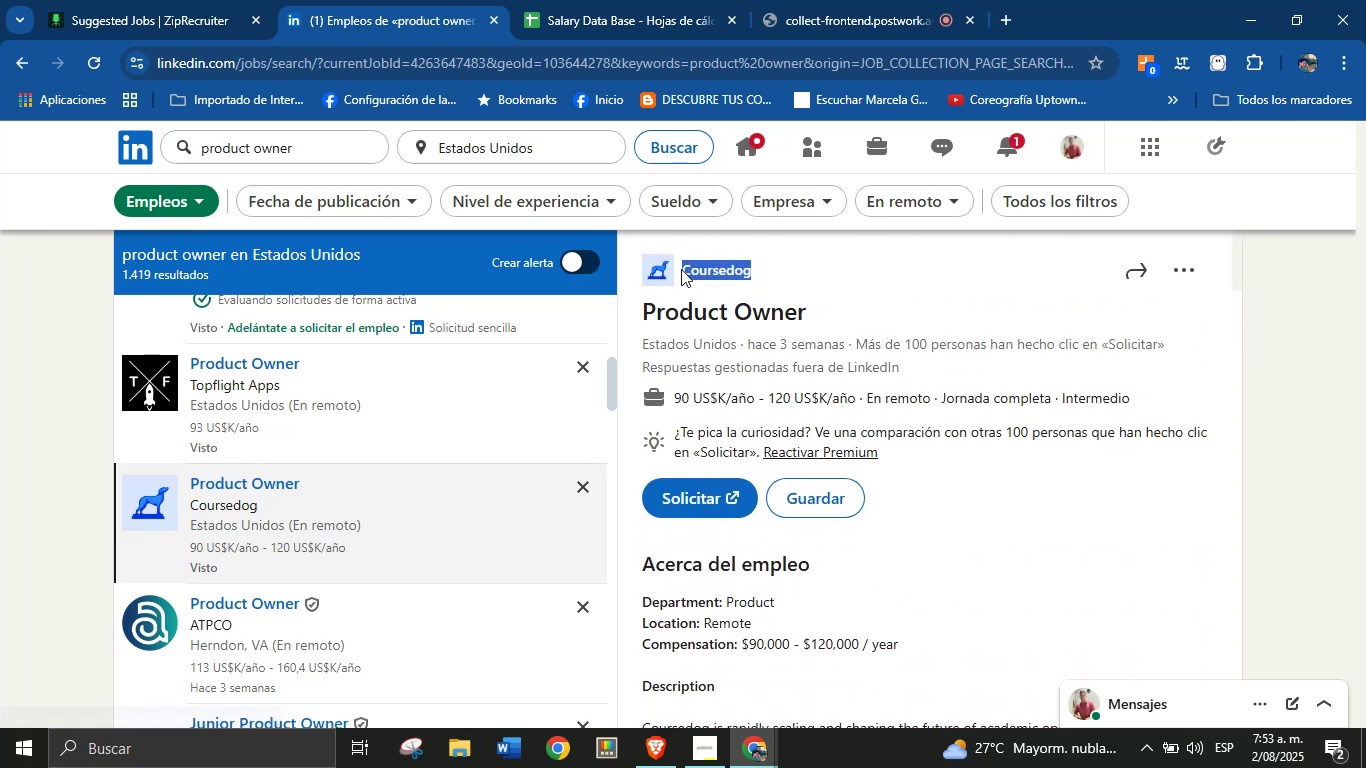 
key(Control+C)
 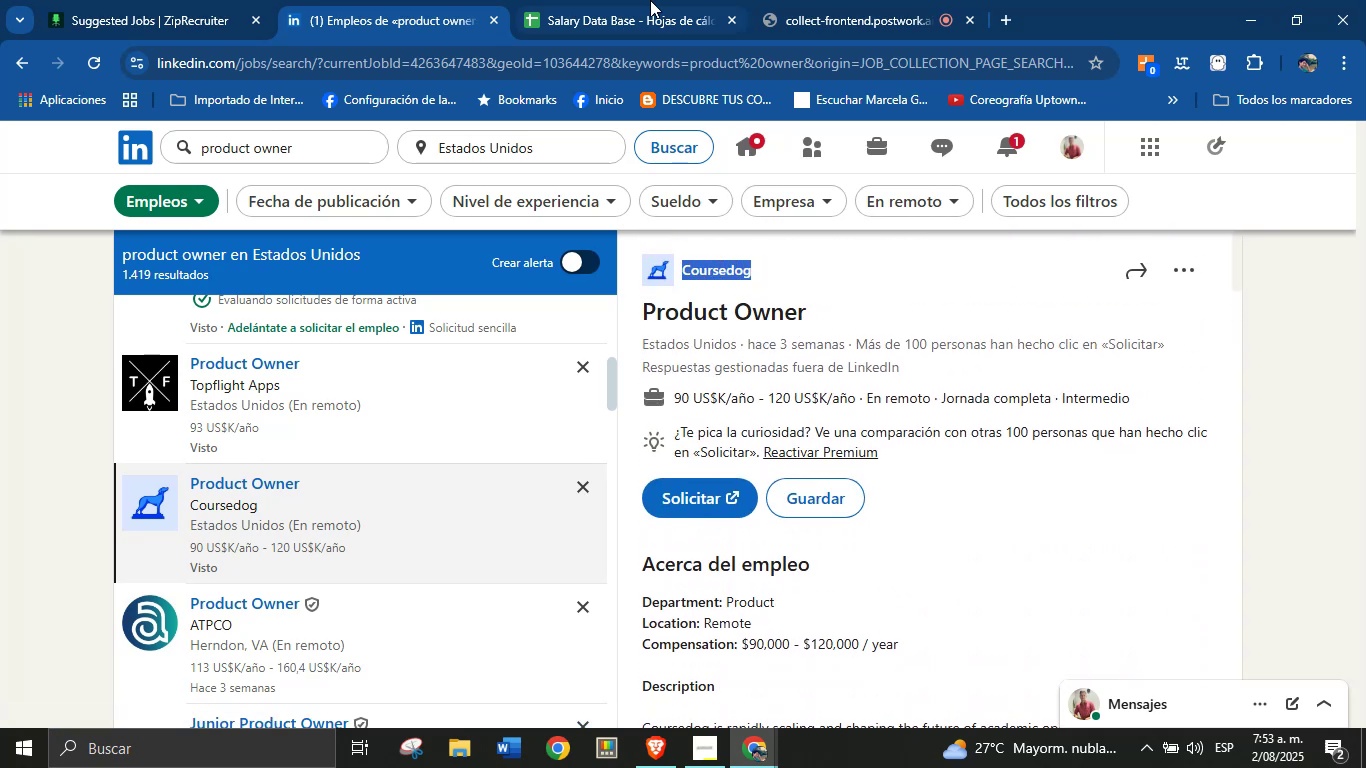 
left_click([674, 0])
 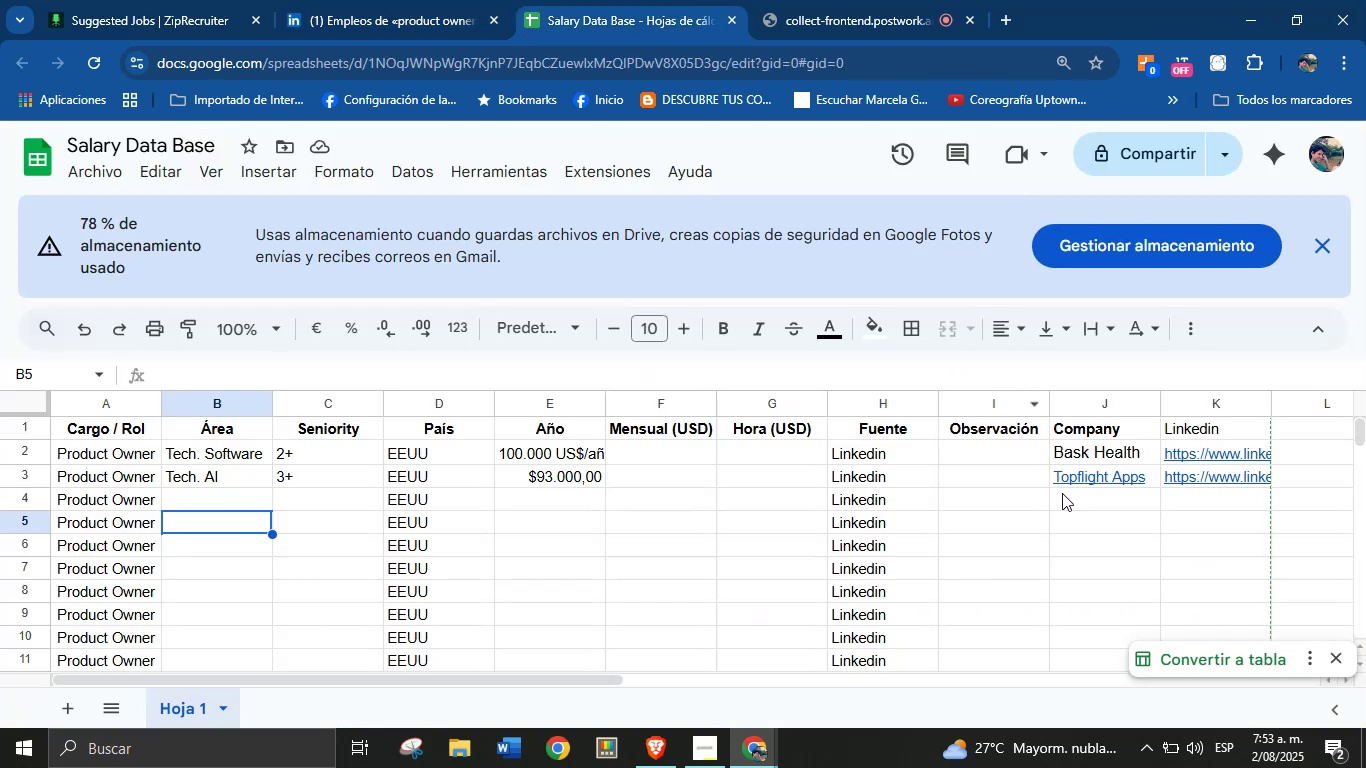 
left_click([1068, 502])
 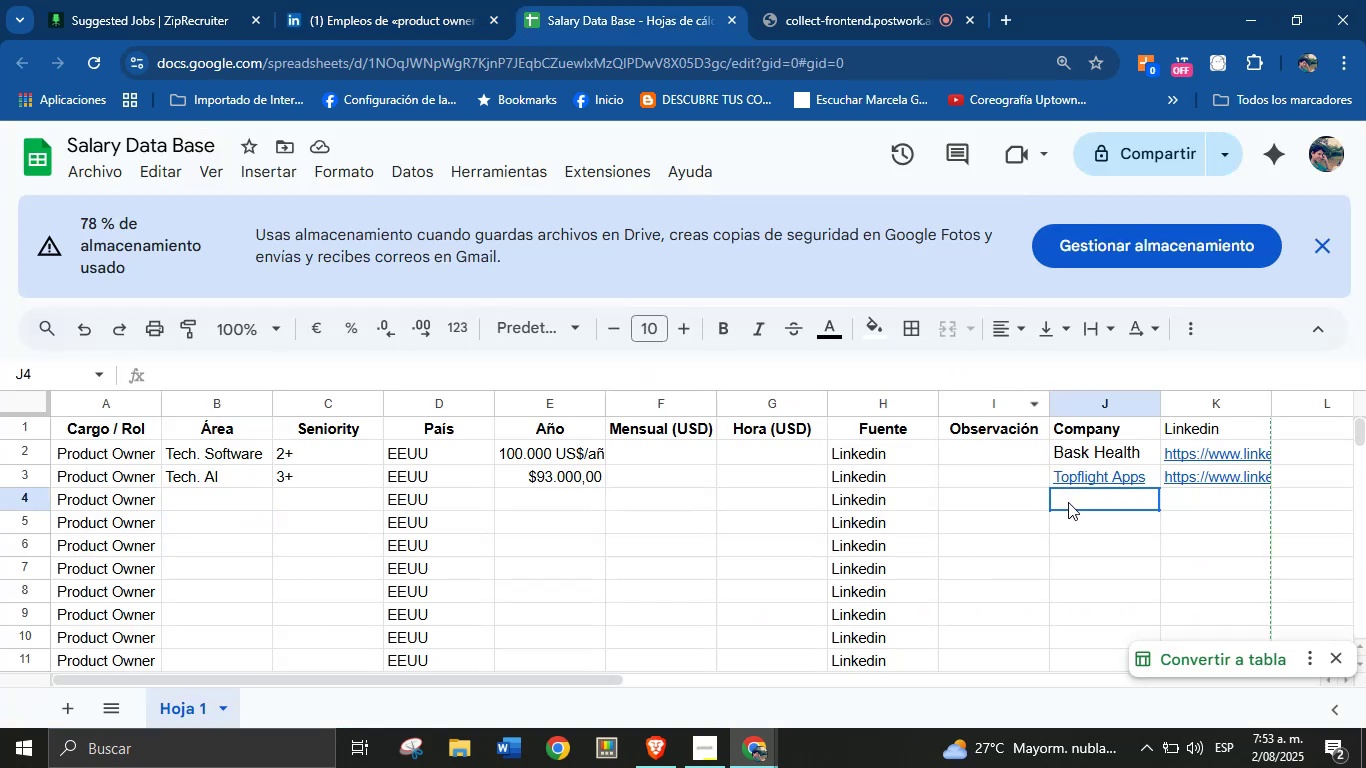 
key(Control+V)
 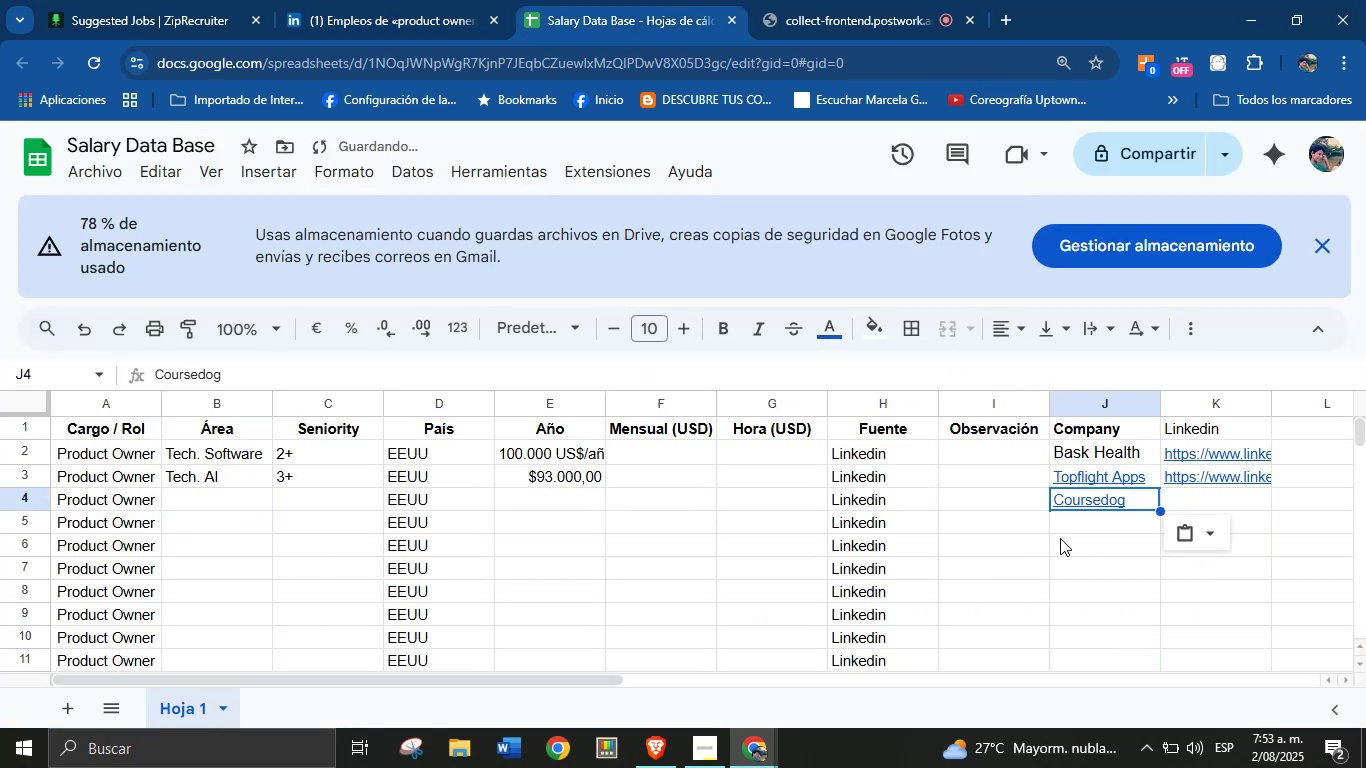 
double_click([1088, 508])
 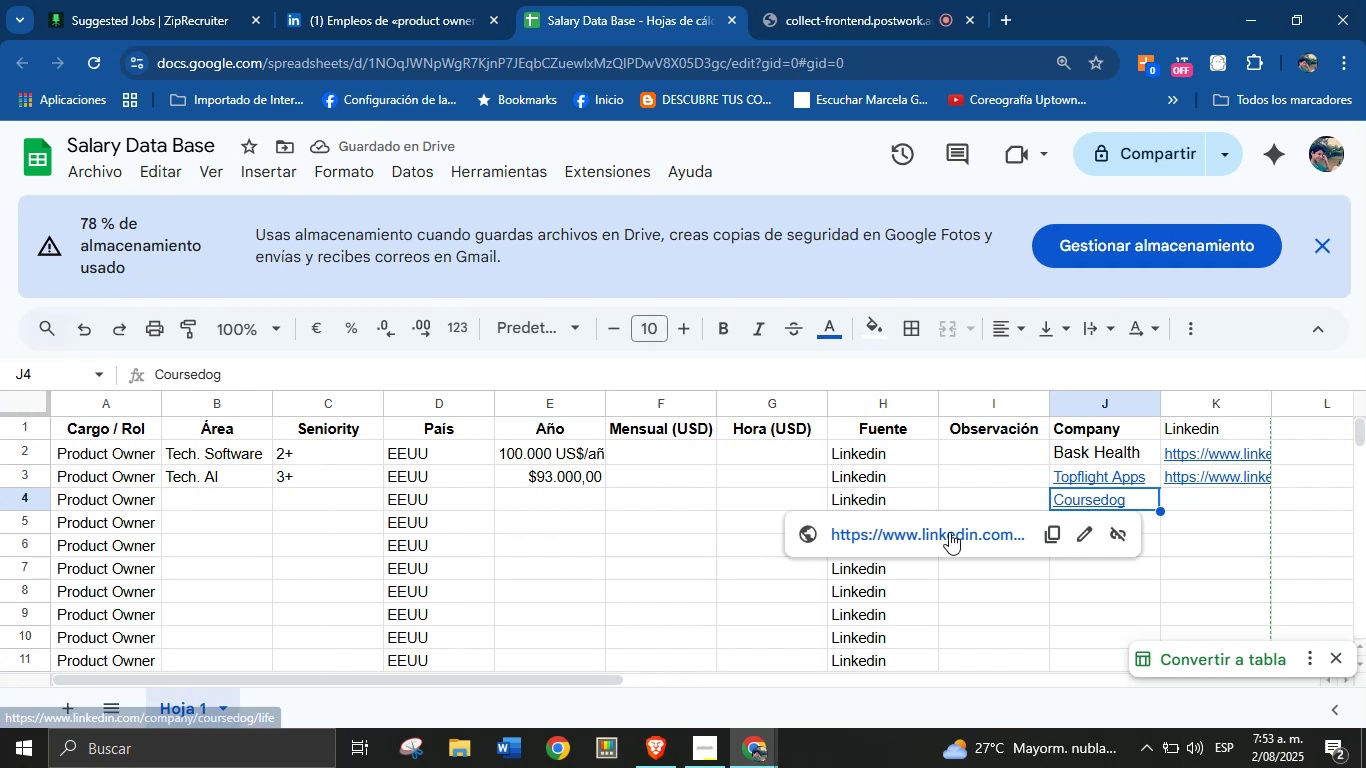 
left_click([996, 625])
 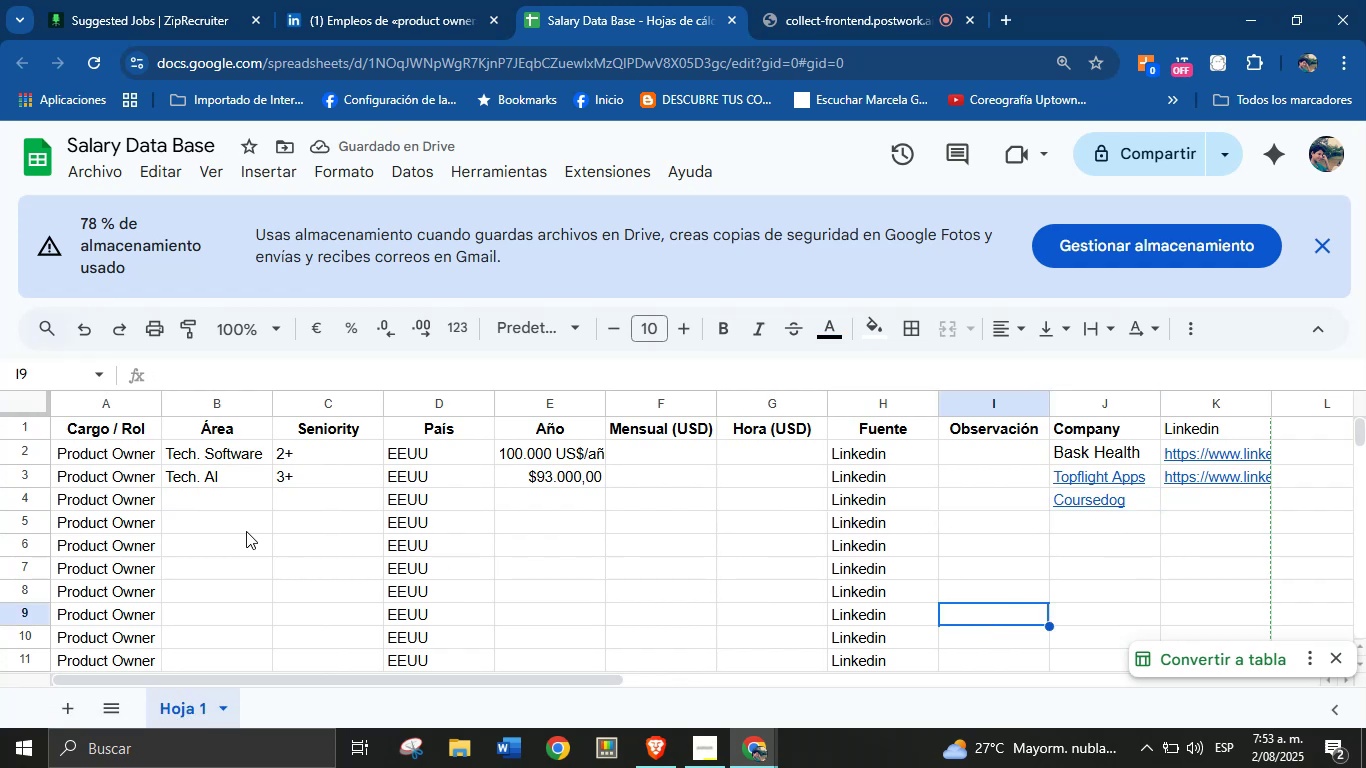 
left_click([189, 502])
 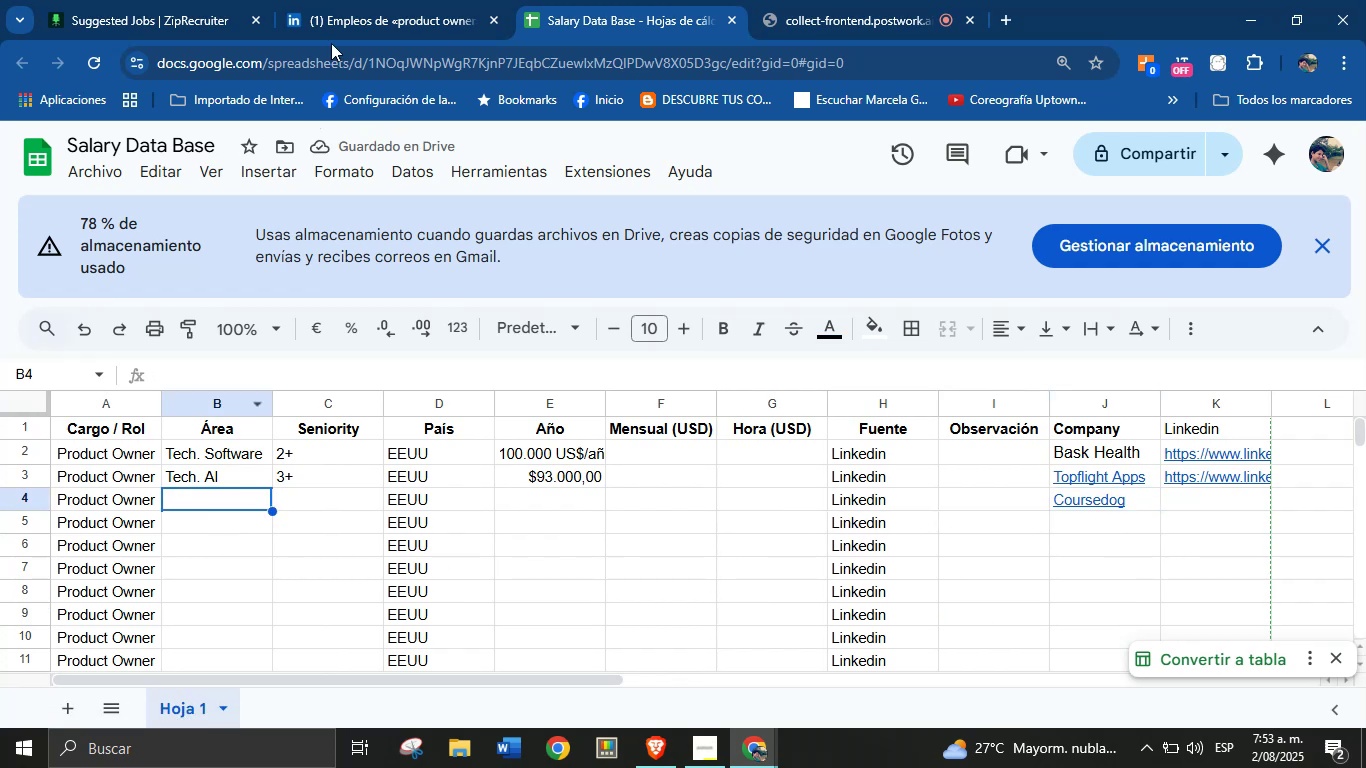 
left_click([354, 0])
 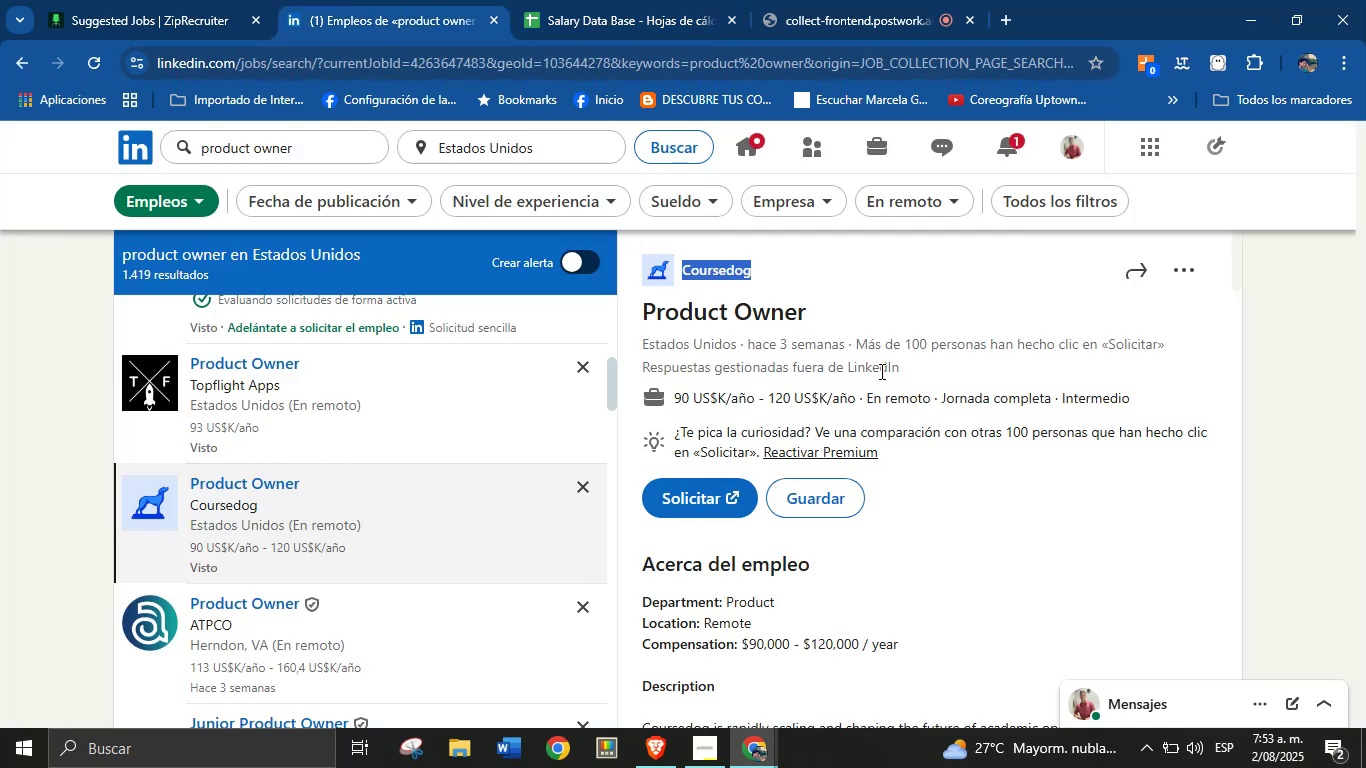 
wait(5.66)
 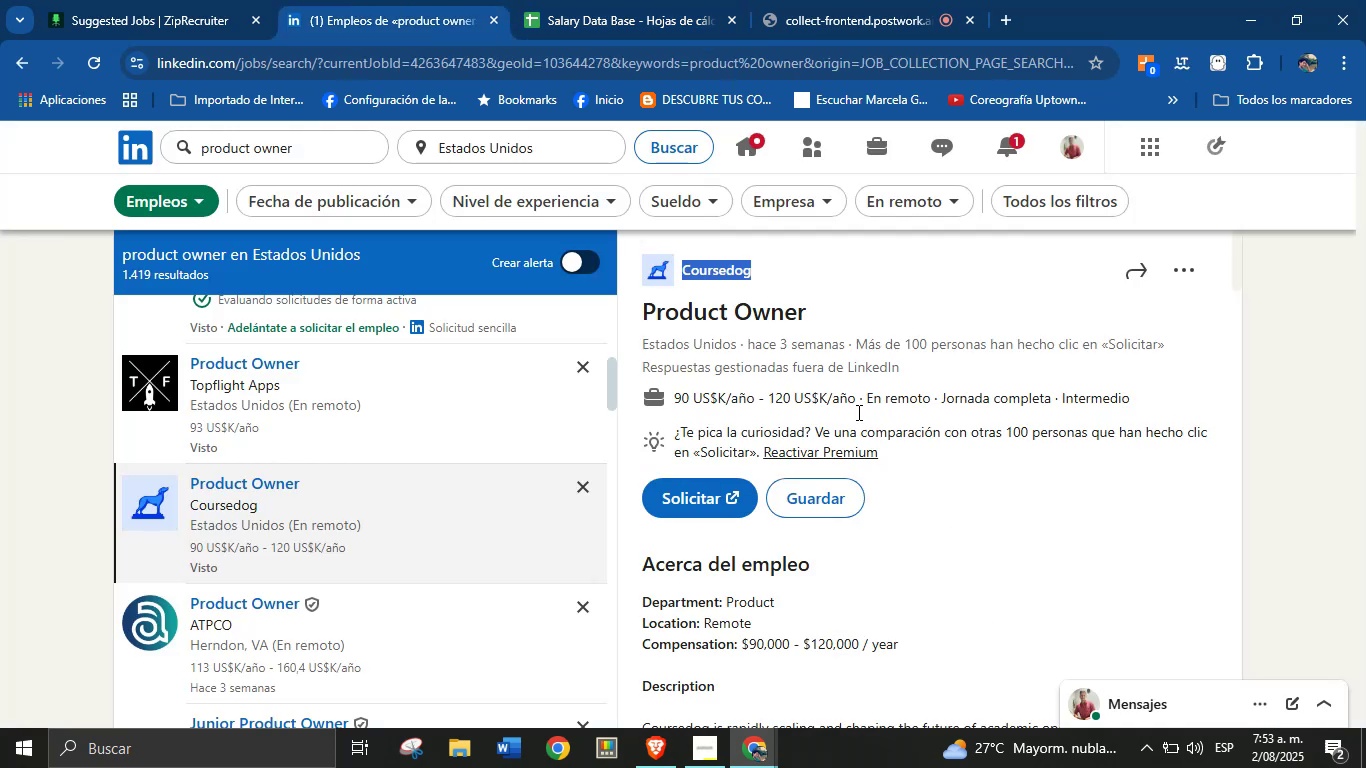 
left_click_drag(start_coordinate=[676, 398], to_coordinate=[856, 399])
 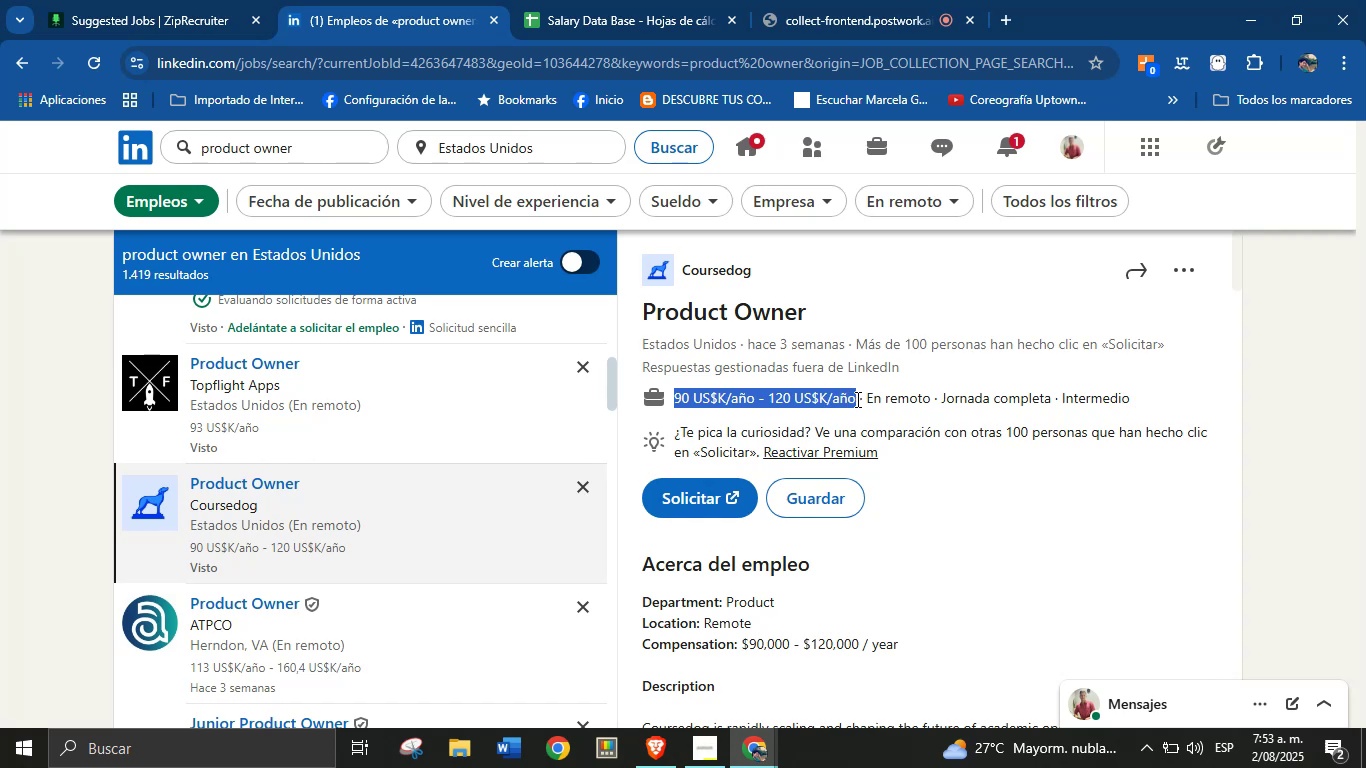 
key(Control+C)
 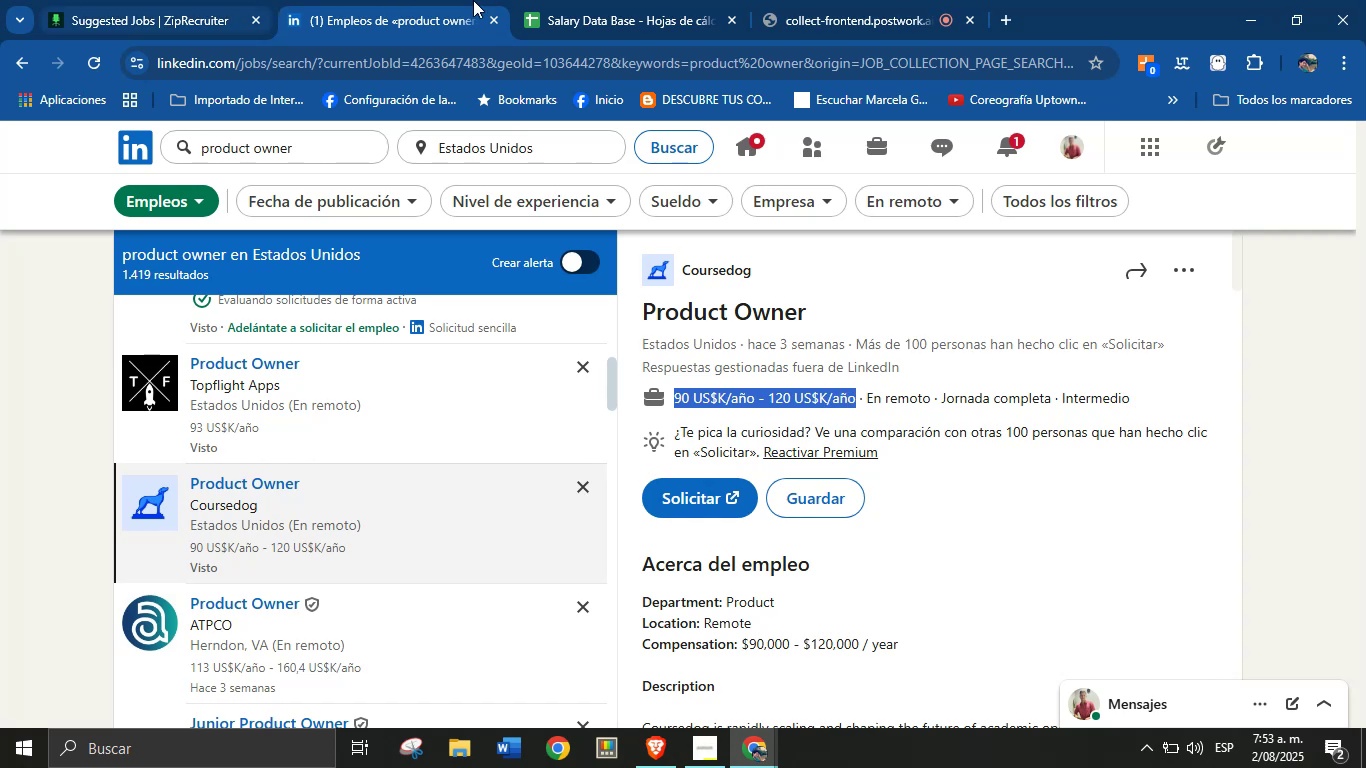 
left_click([545, 0])
 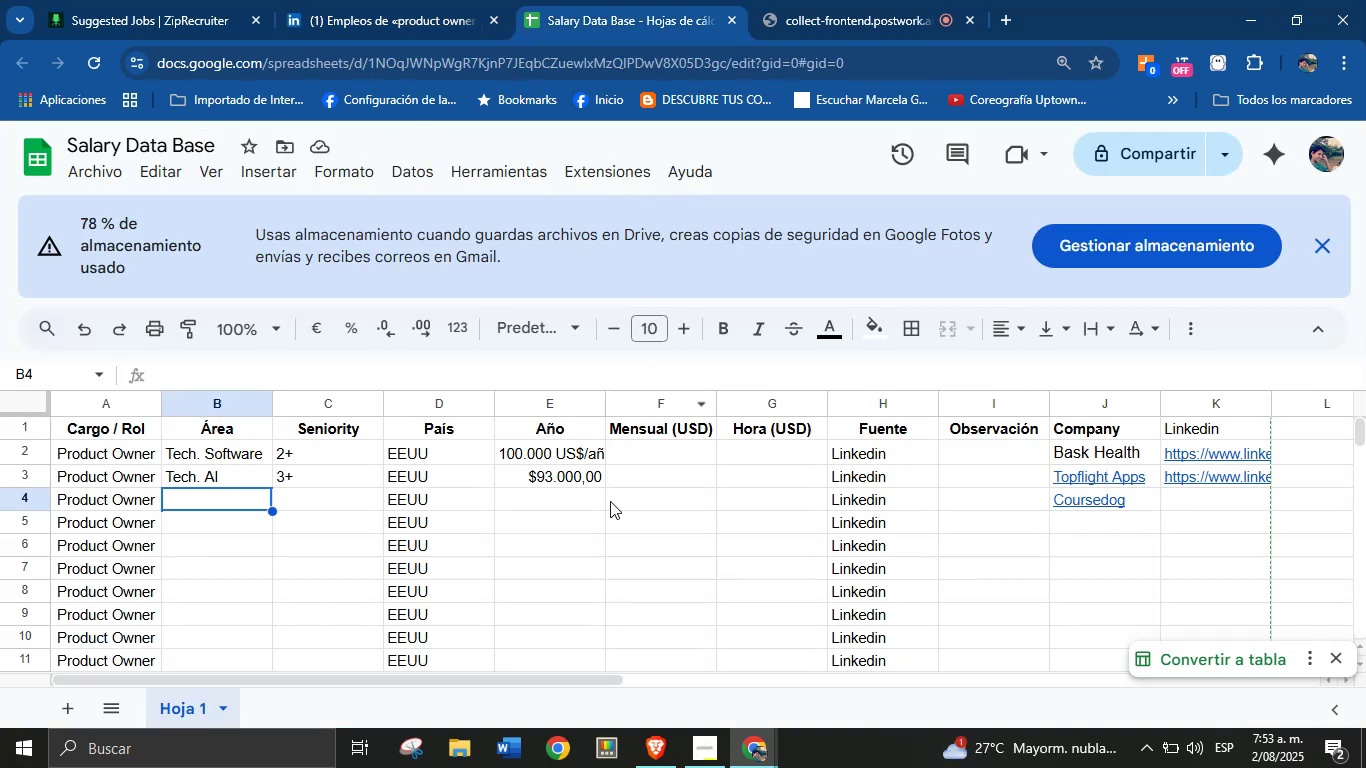 
left_click([560, 502])
 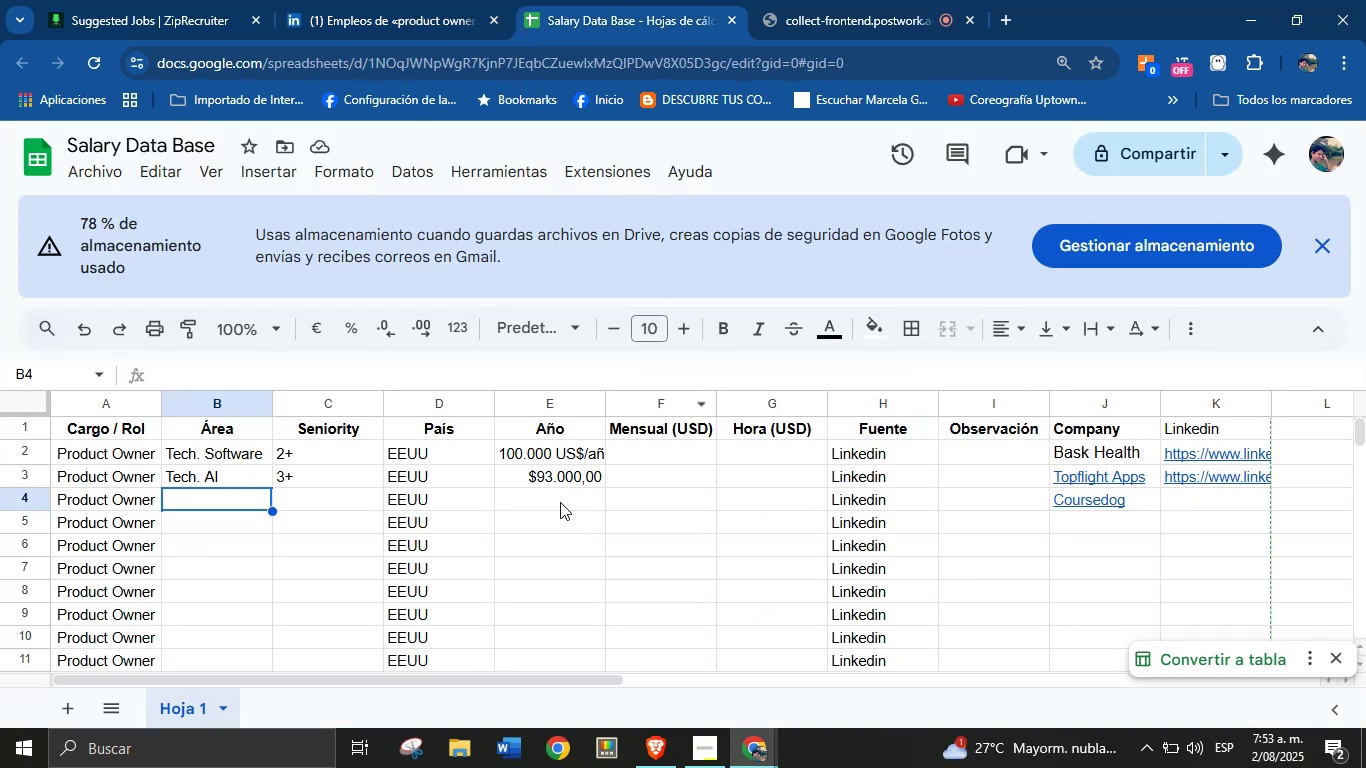 
key(Control+V)
 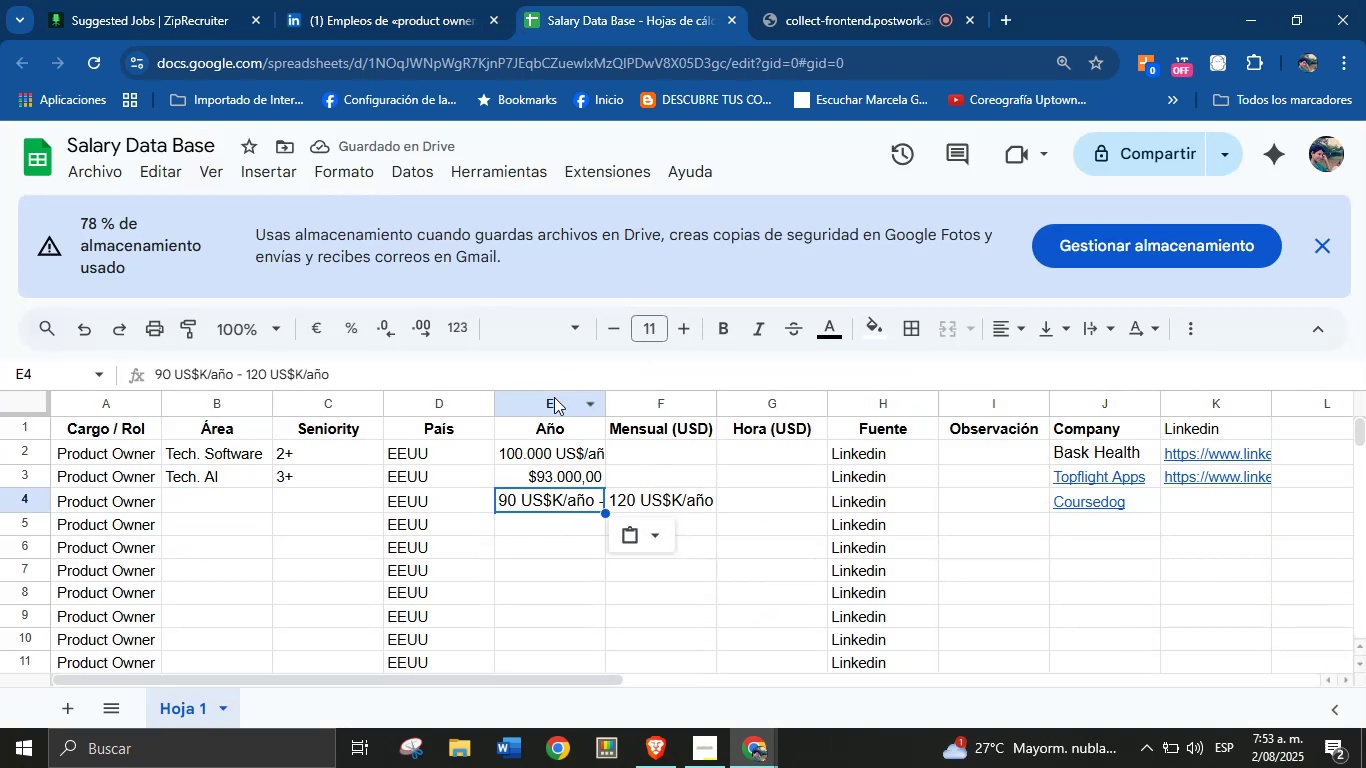 
left_click([614, 325])
 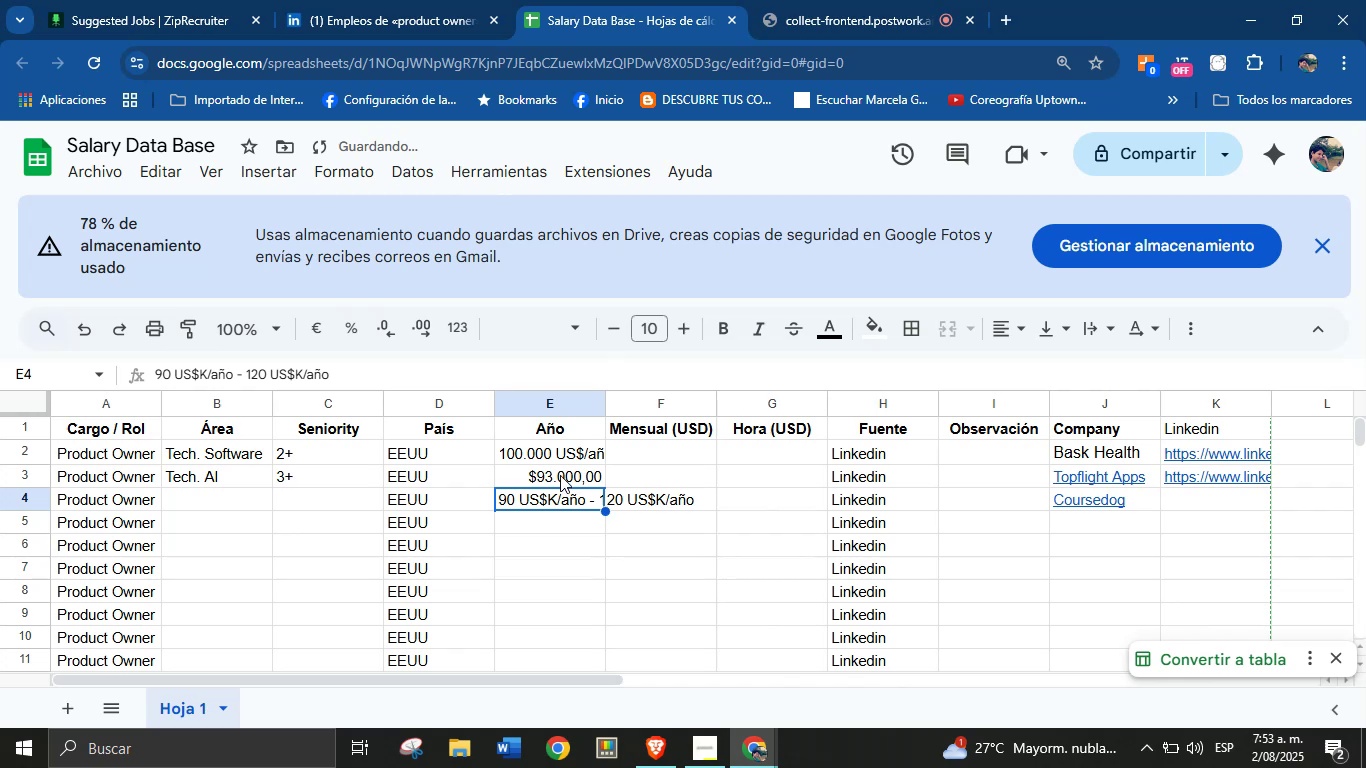 
left_click([568, 404])
 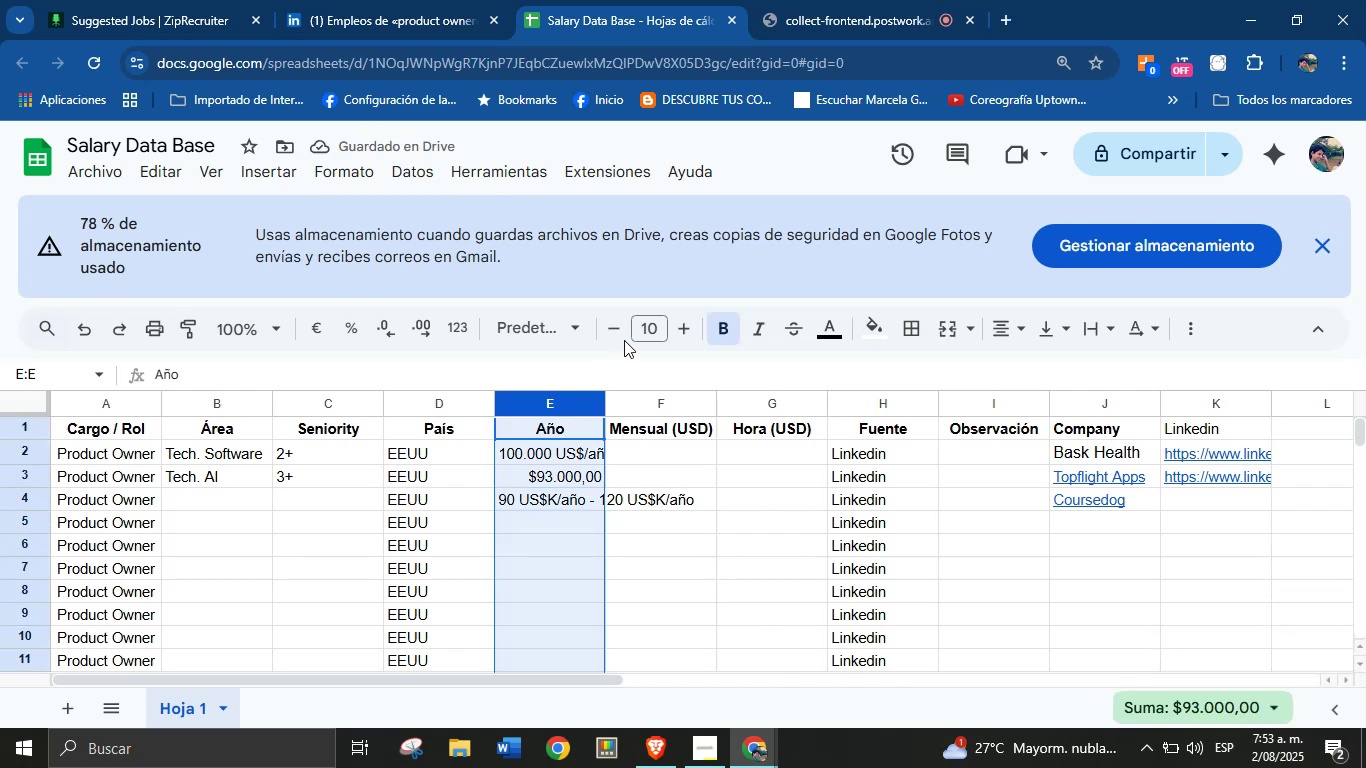 
left_click([623, 332])
 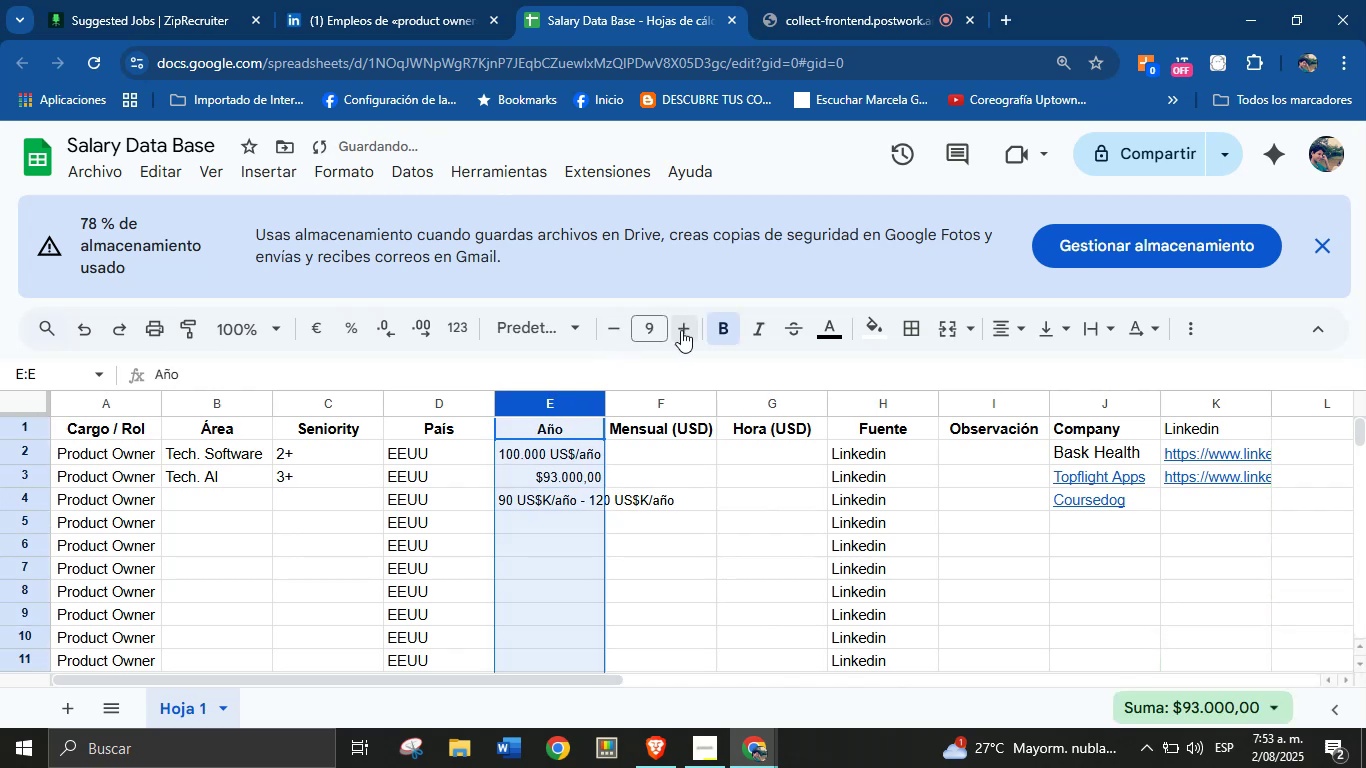 
left_click([691, 330])
 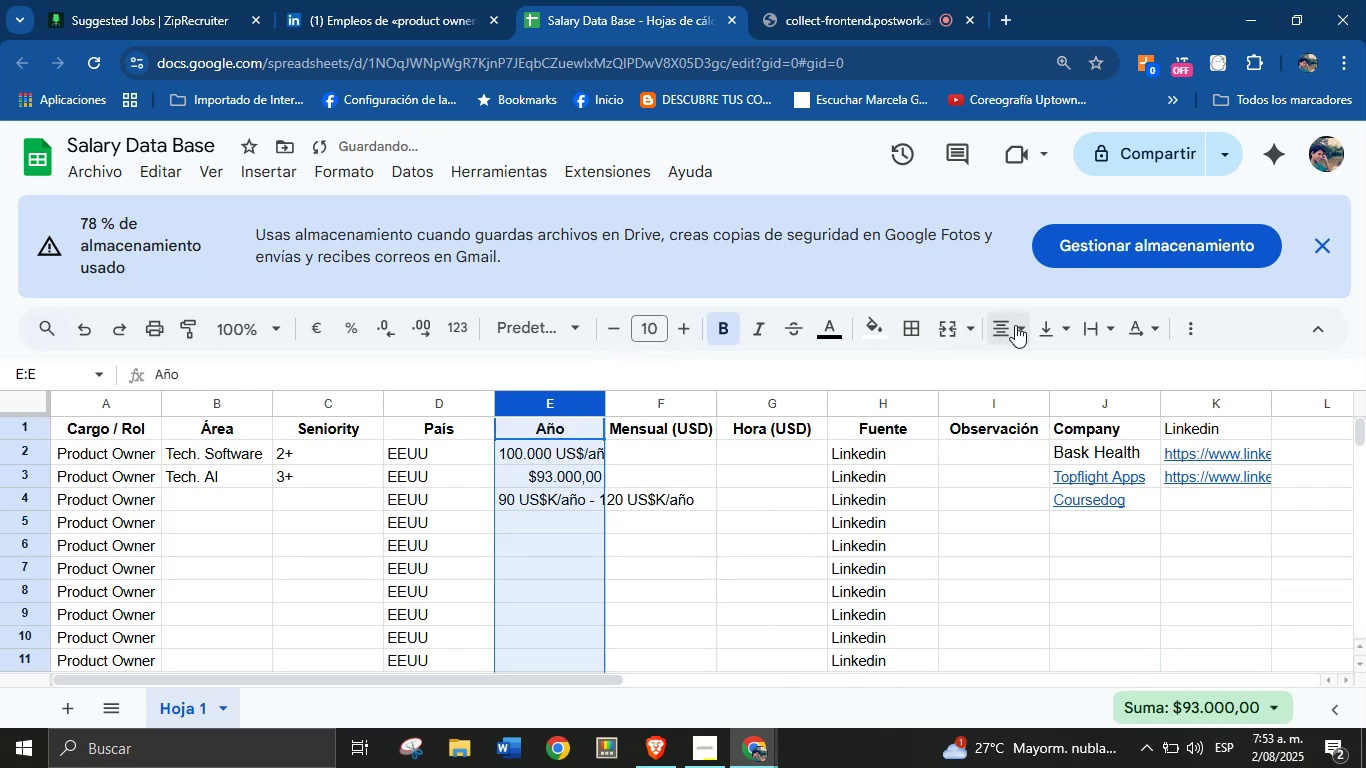 
left_click([1088, 328])
 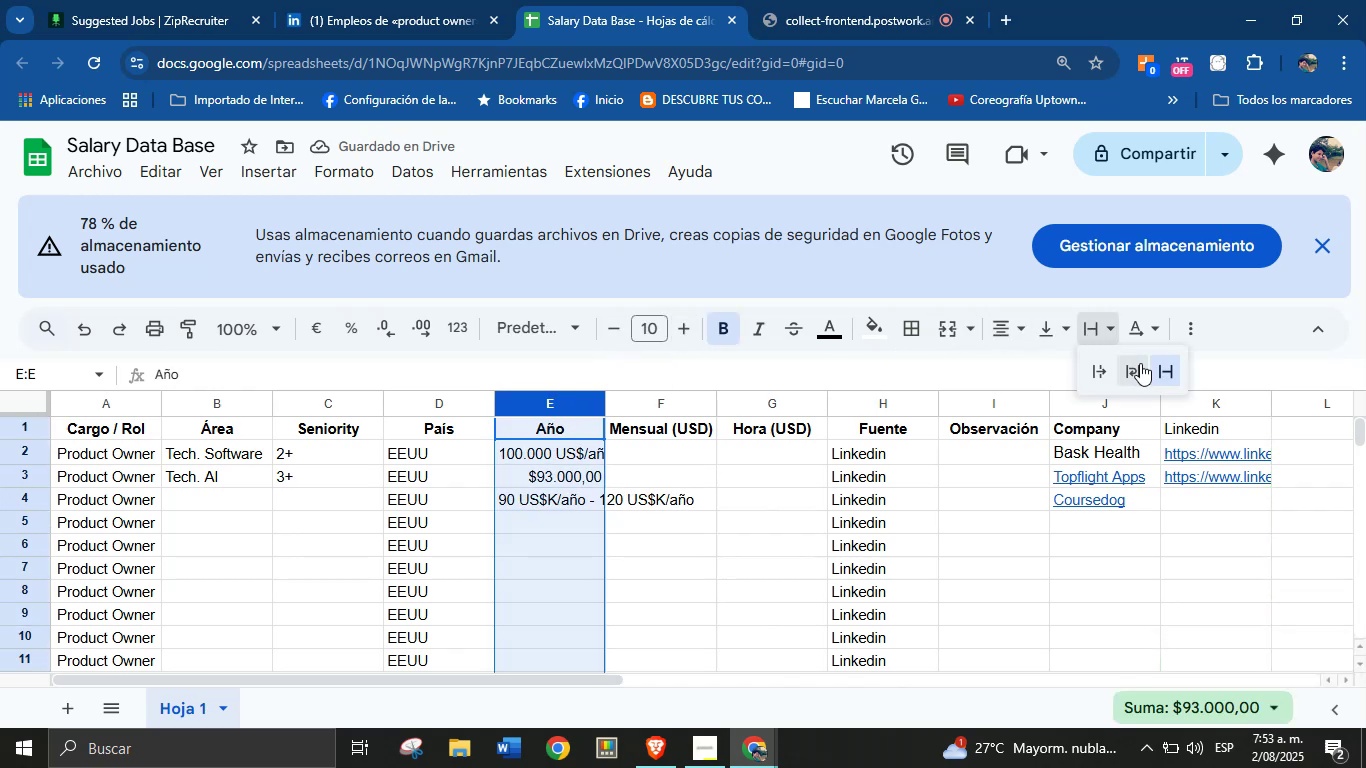 
left_click([1135, 375])
 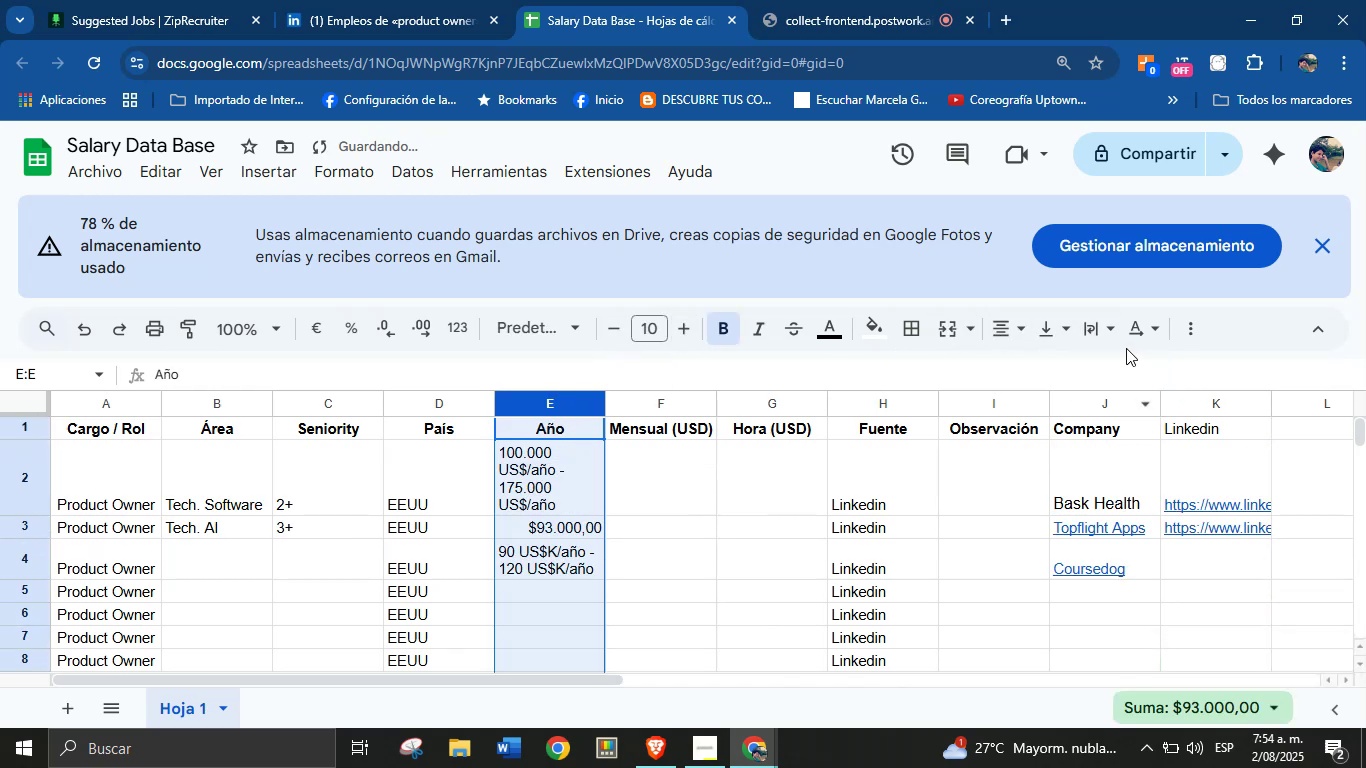 
left_click([1094, 328])
 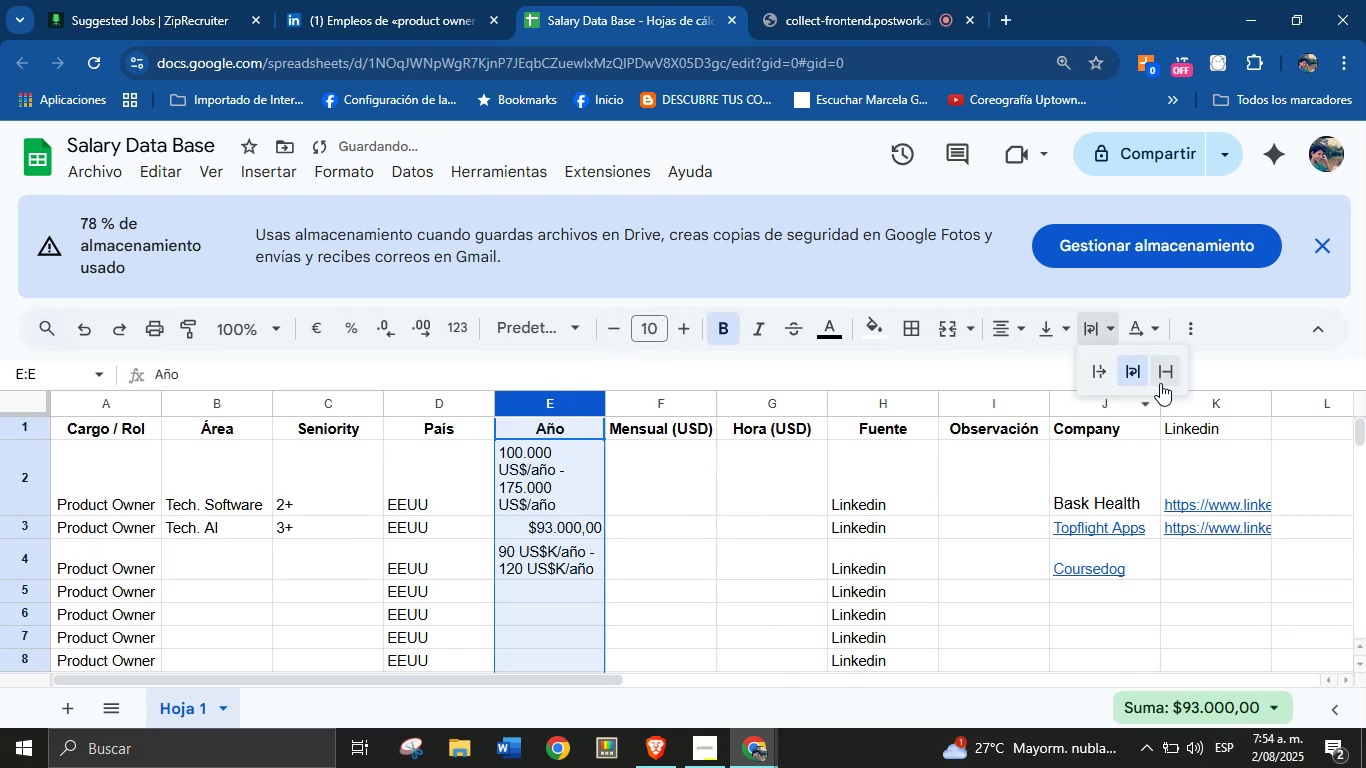 
left_click([1161, 384])
 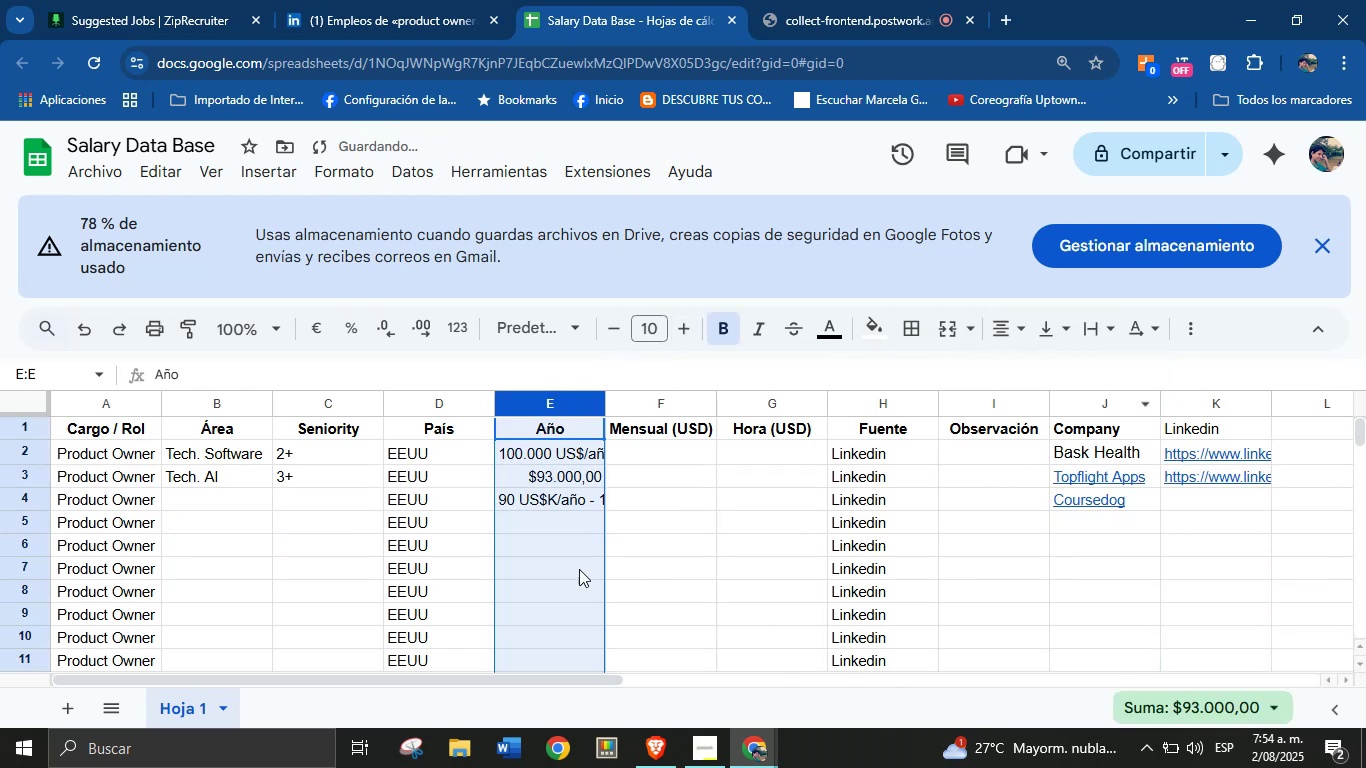 
left_click([640, 515])
 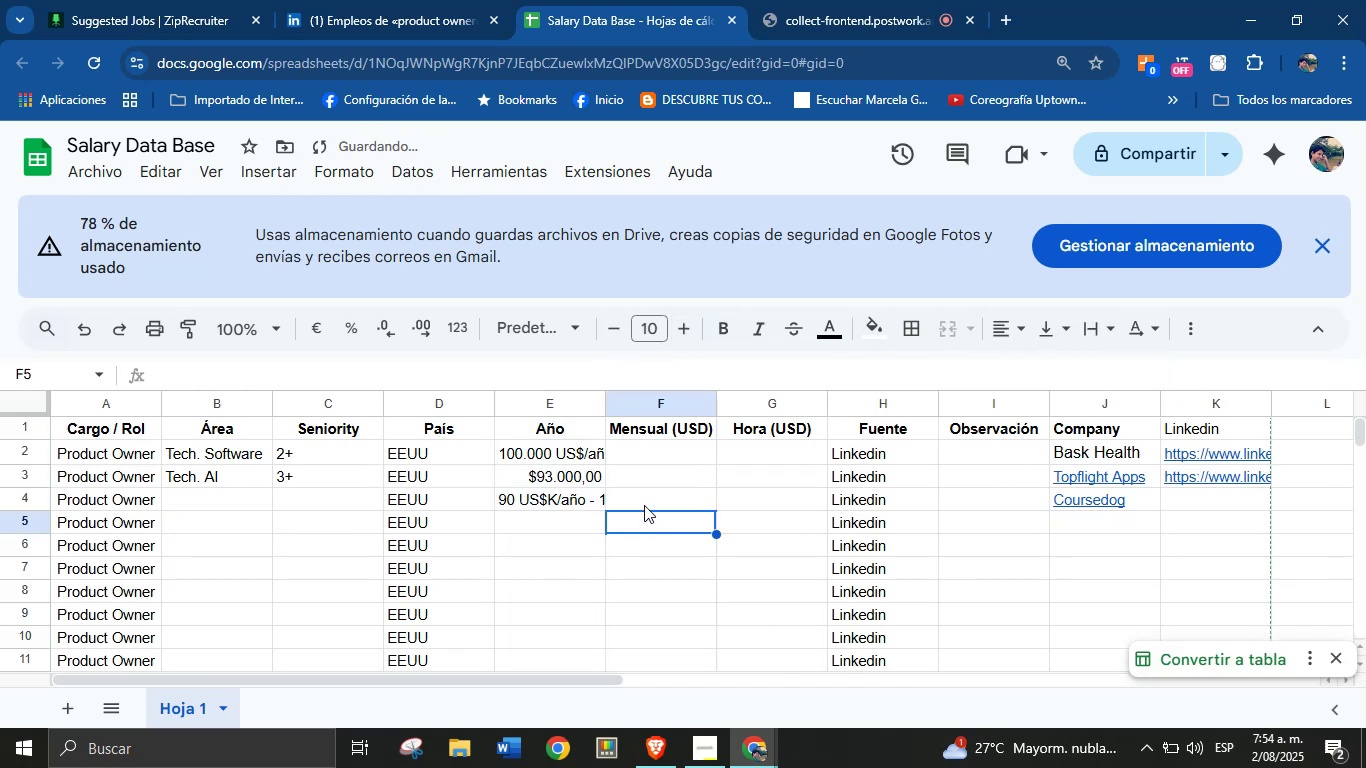 
left_click([644, 504])
 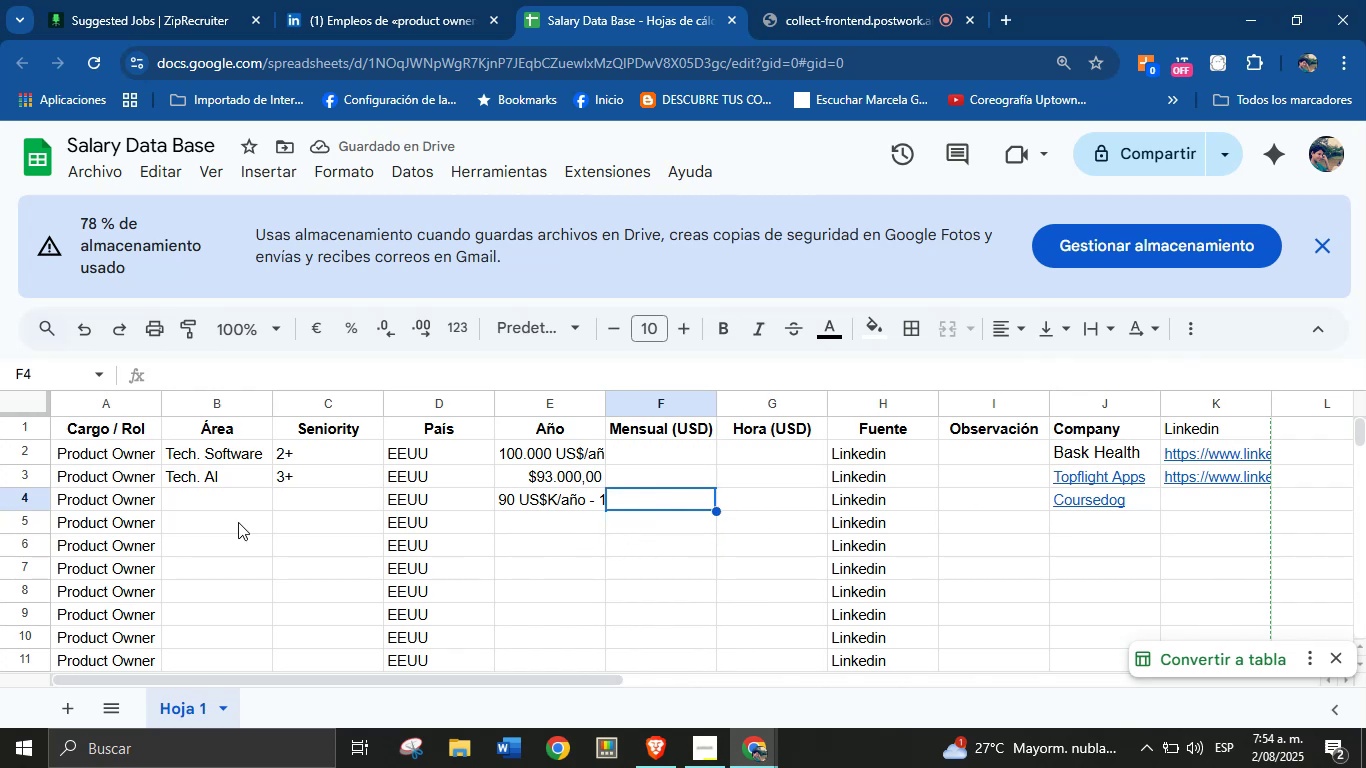 
left_click([212, 500])
 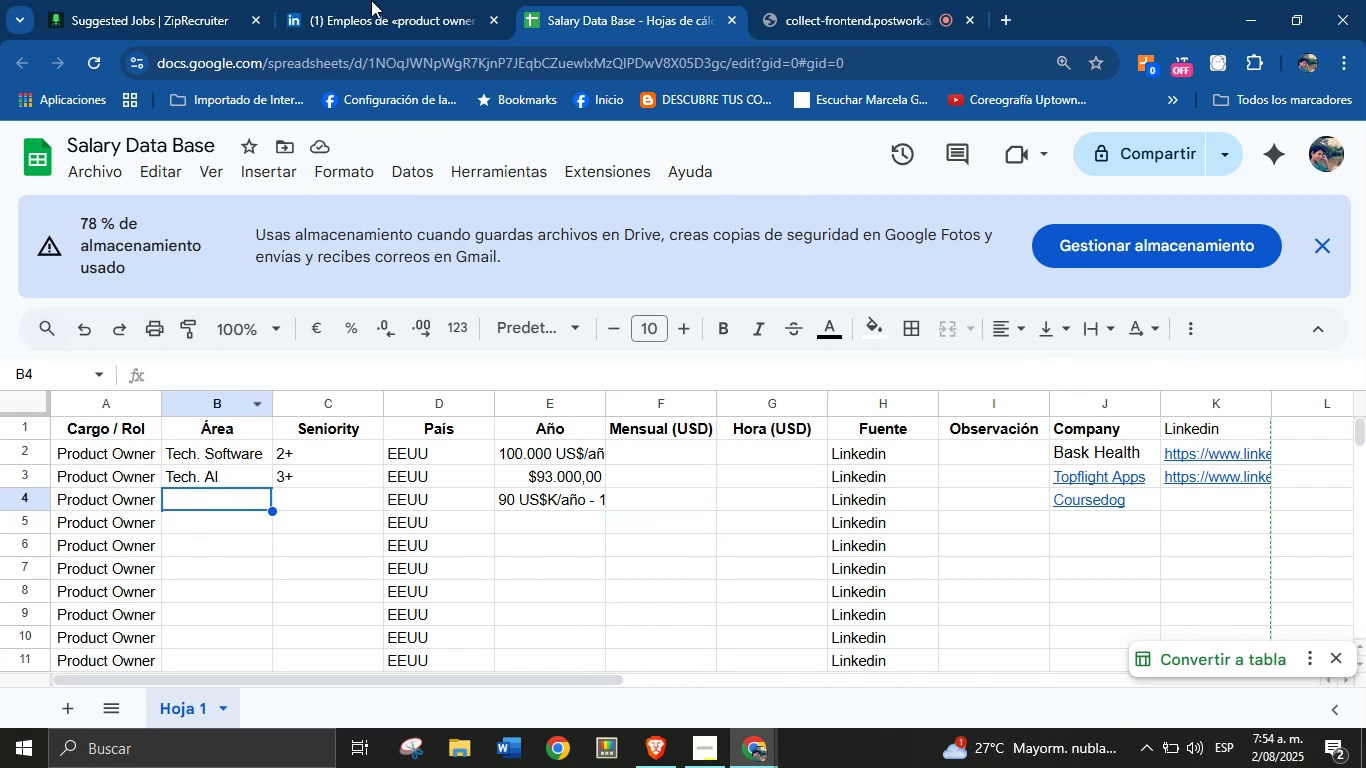 
left_click([402, 0])
 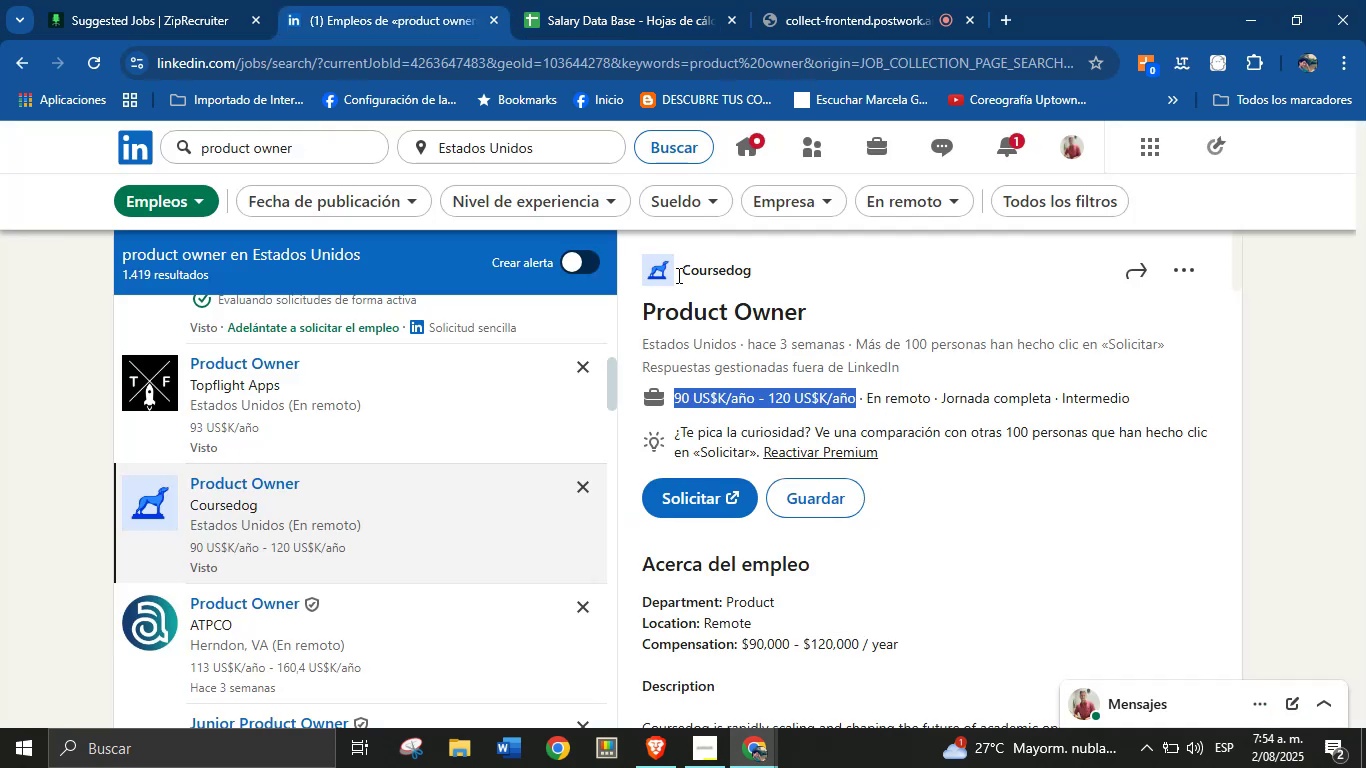 
scroll: coordinate [790, 532], scroll_direction: down, amount: 2.0
 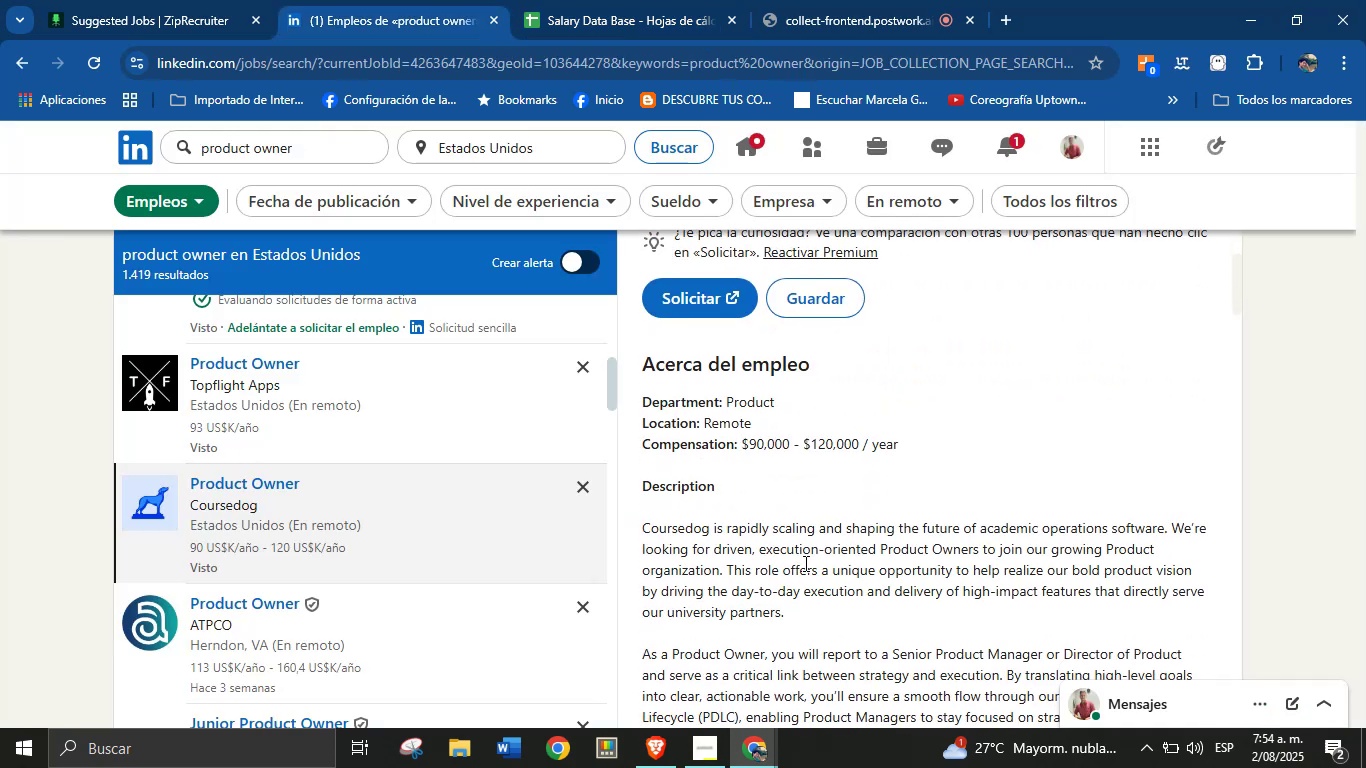 
left_click([804, 563])
 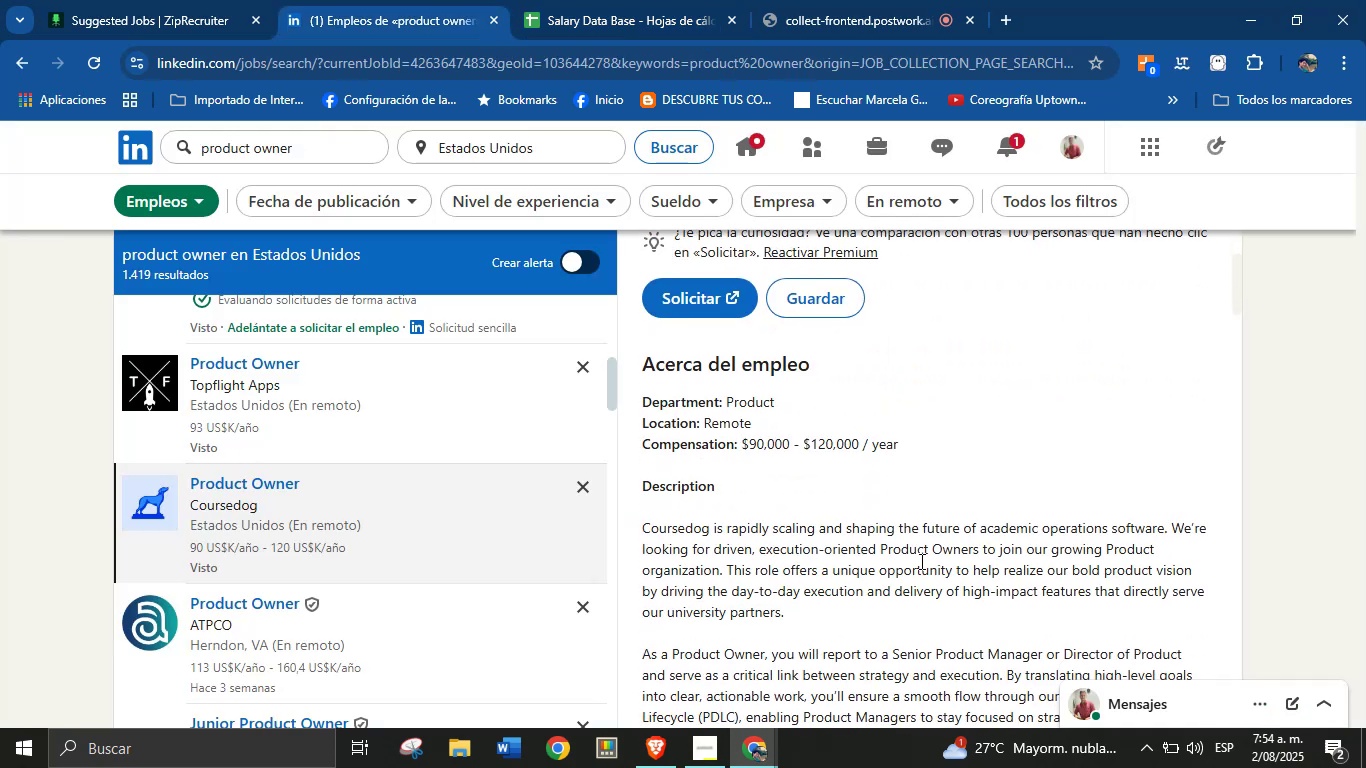 
scroll: coordinate [935, 563], scroll_direction: down, amount: 1.0
 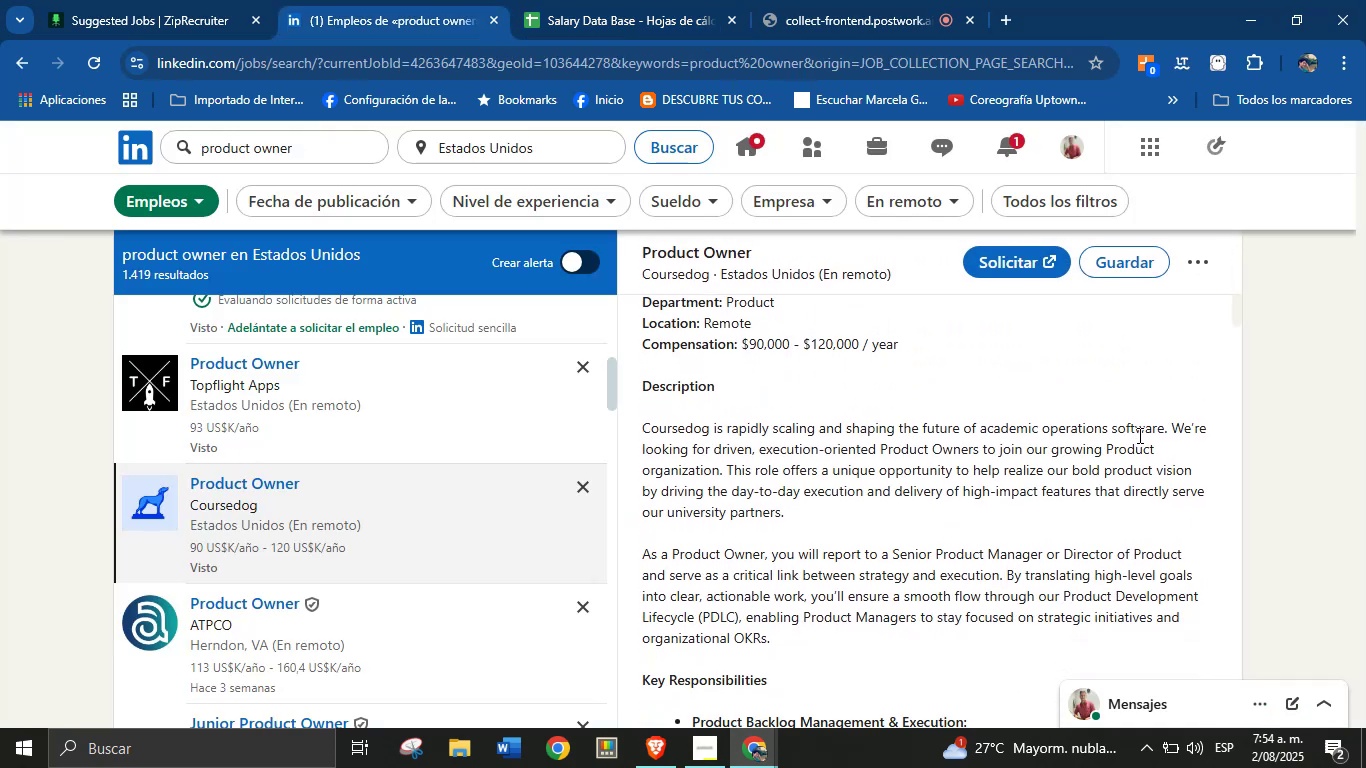 
double_click([1141, 430])
 